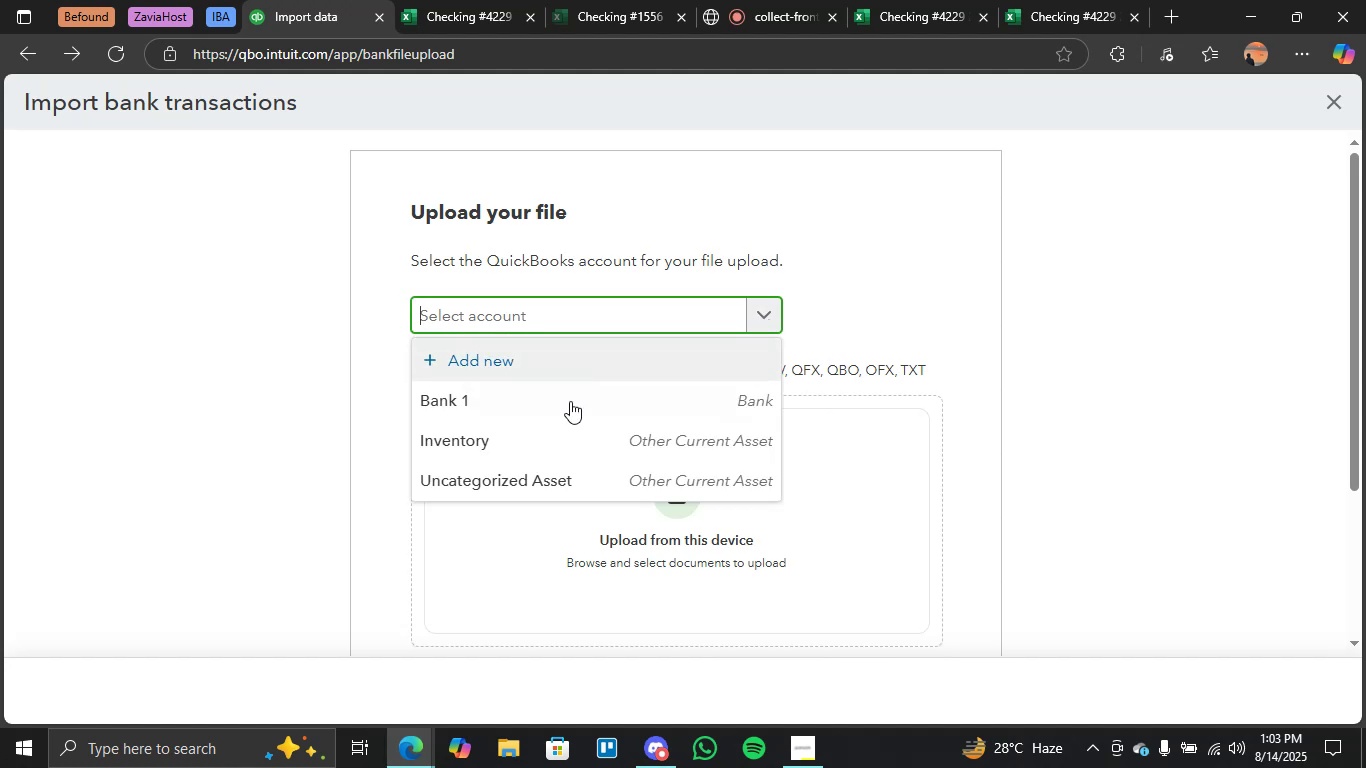 
left_click([559, 406])
 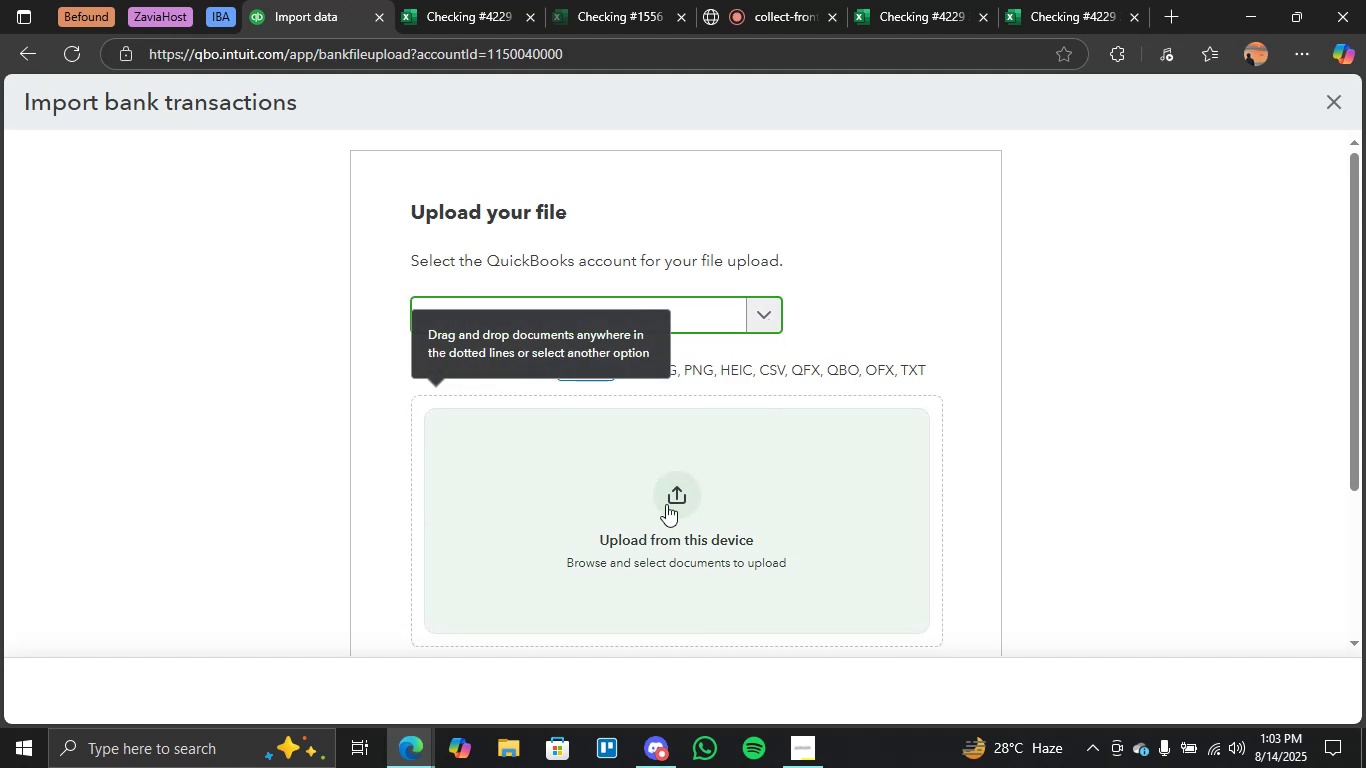 
left_click([677, 504])
 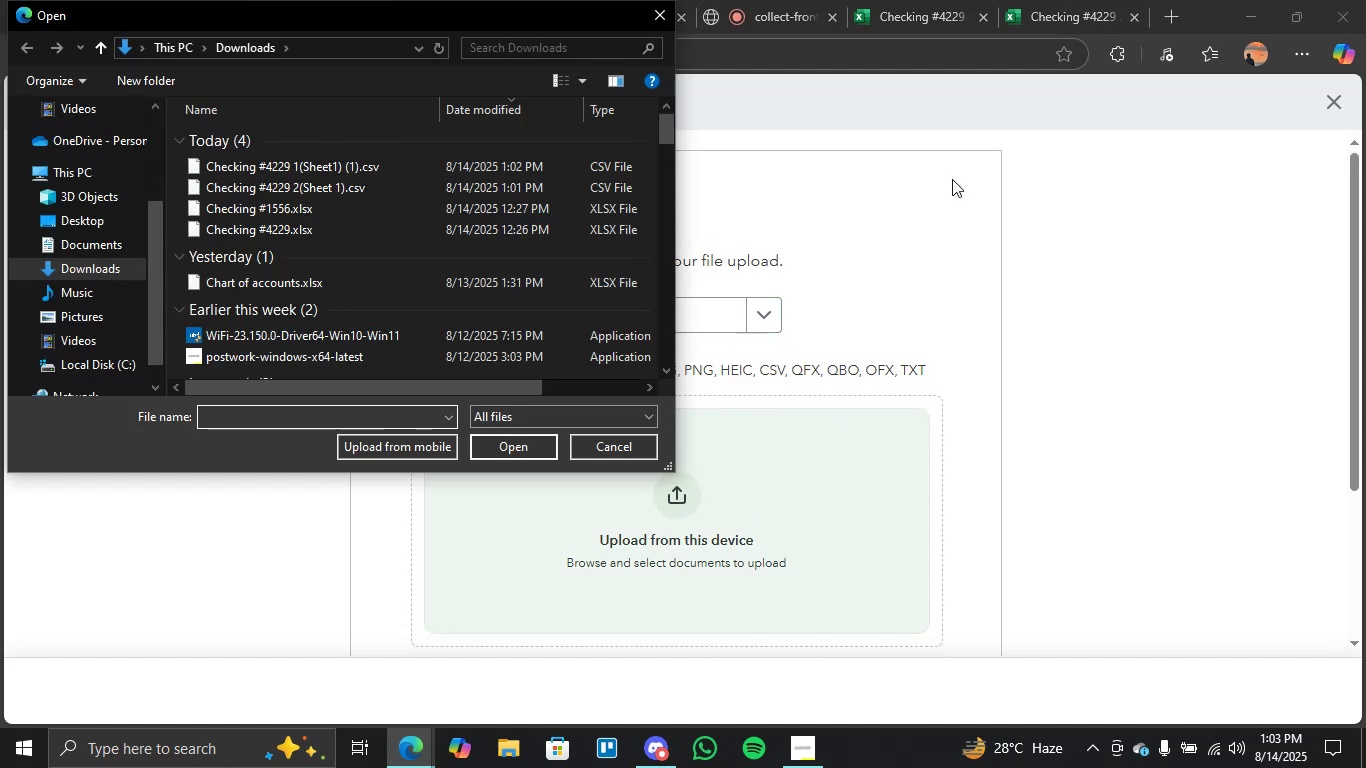 
wait(9.52)
 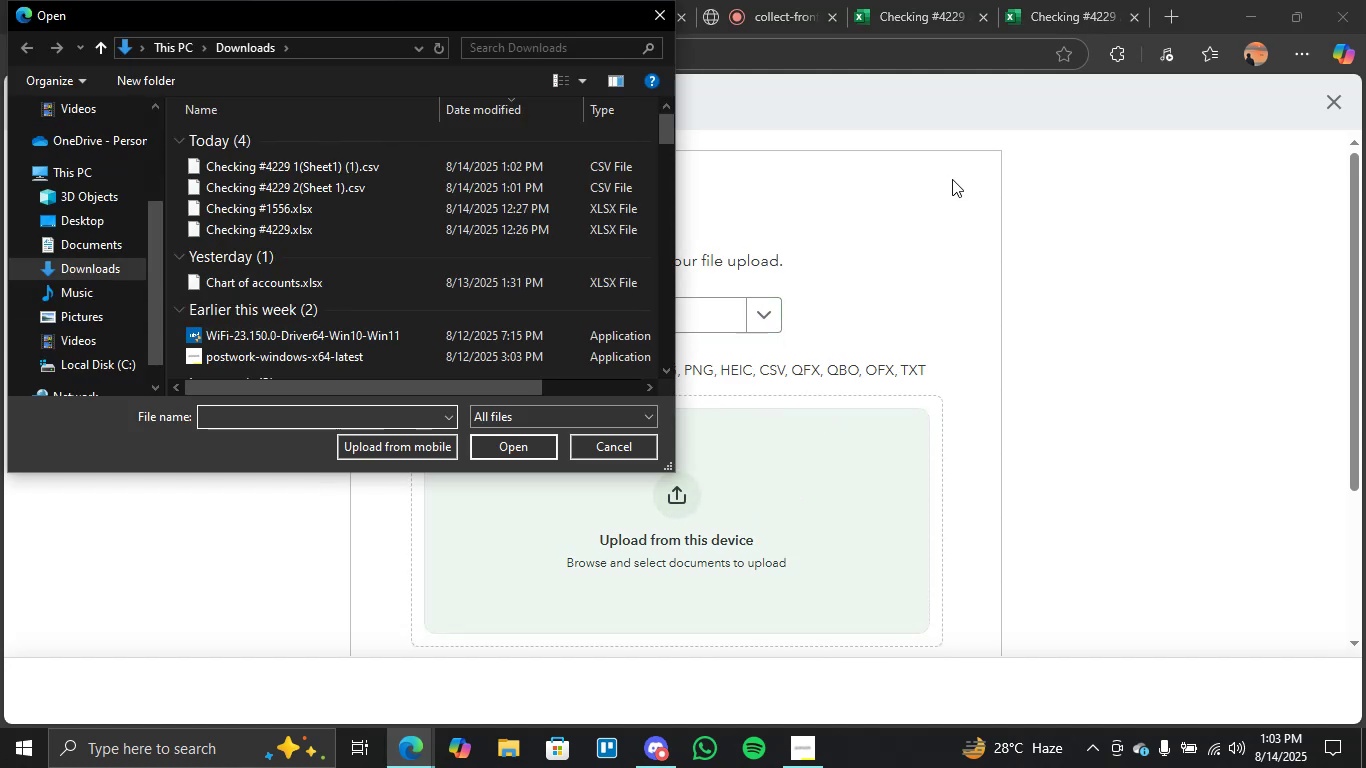 
left_click([383, 167])
 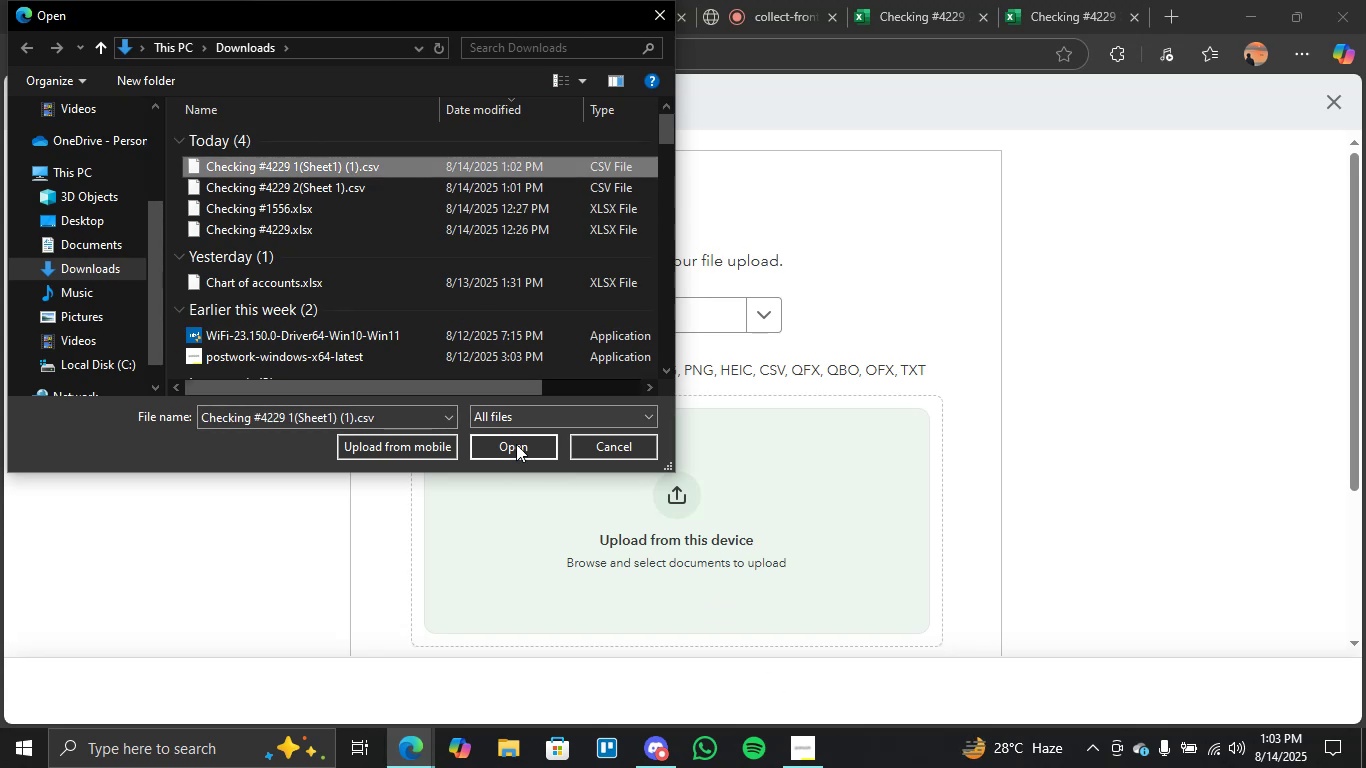 
left_click([511, 448])
 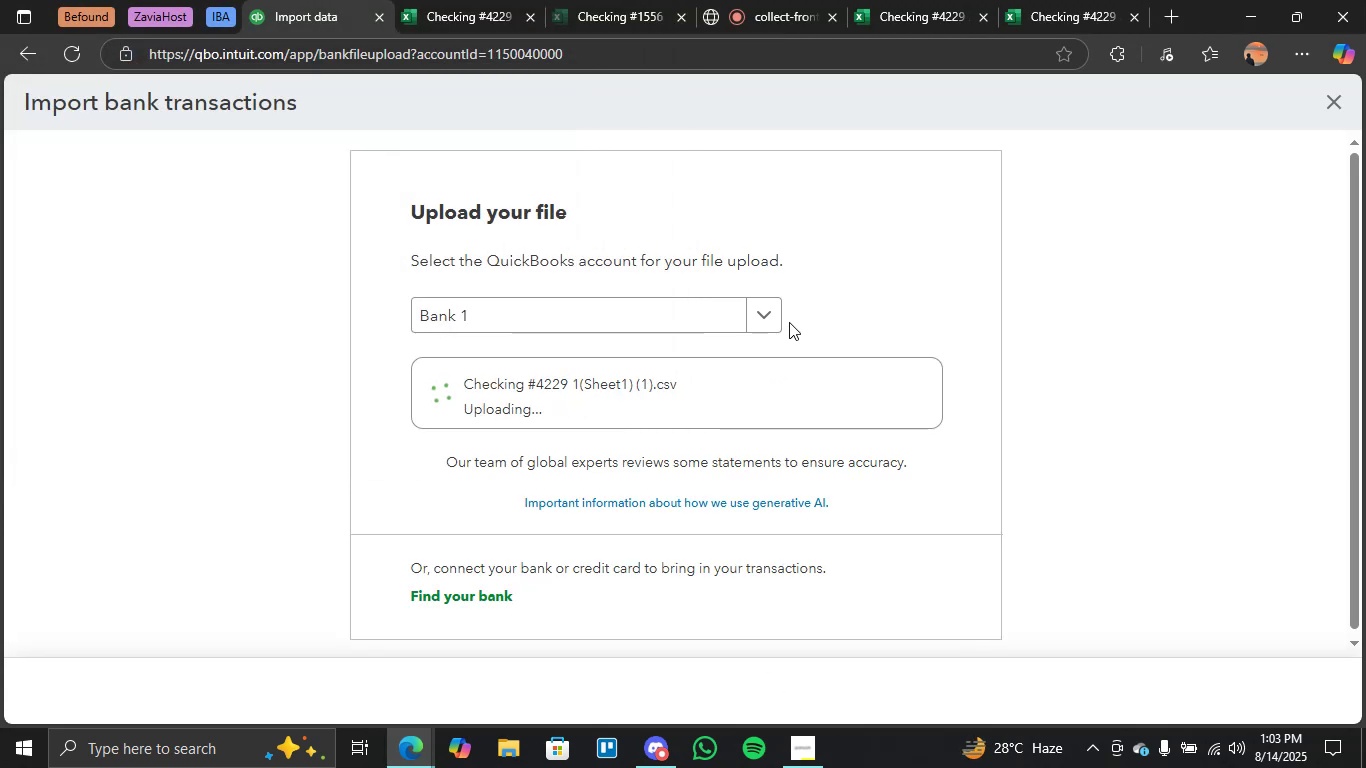 
mouse_move([916, 452])
 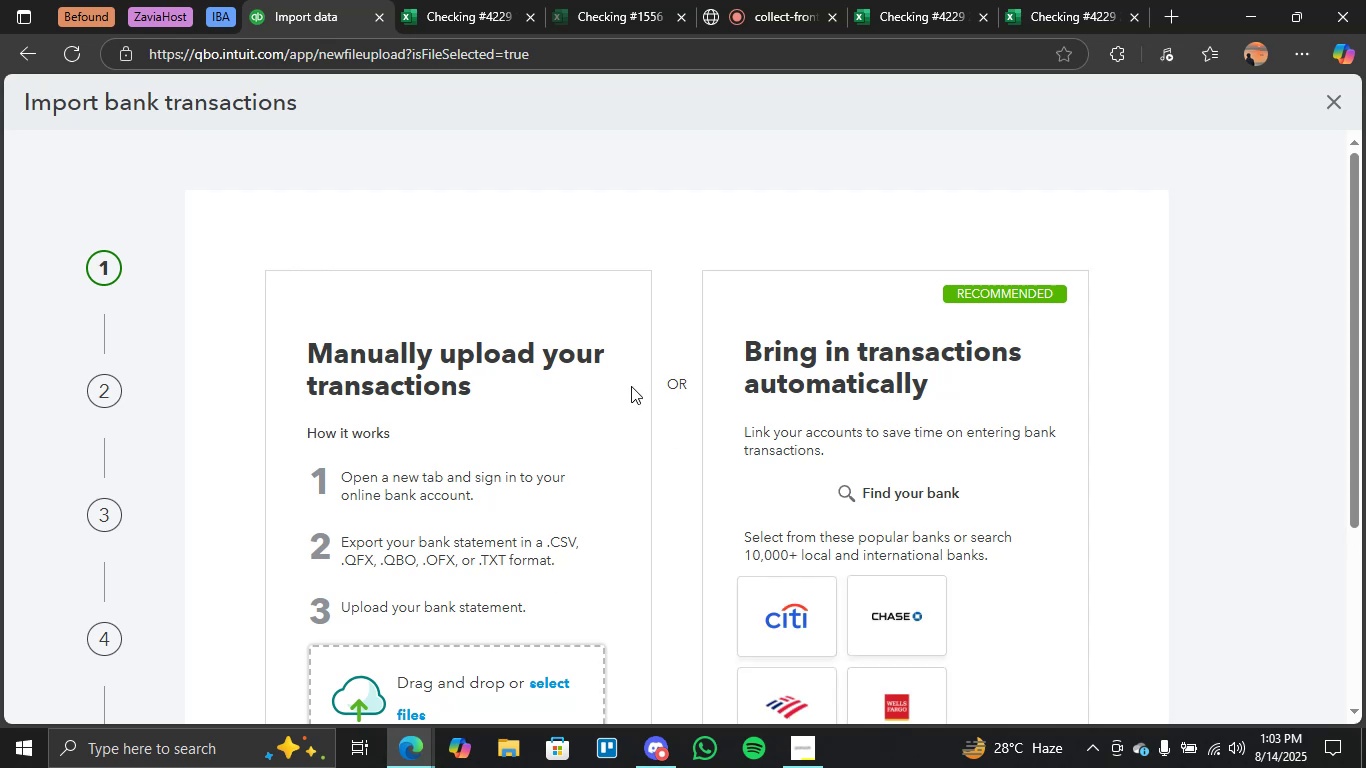 
scroll: coordinate [549, 491], scroll_direction: down, amount: 2.0
 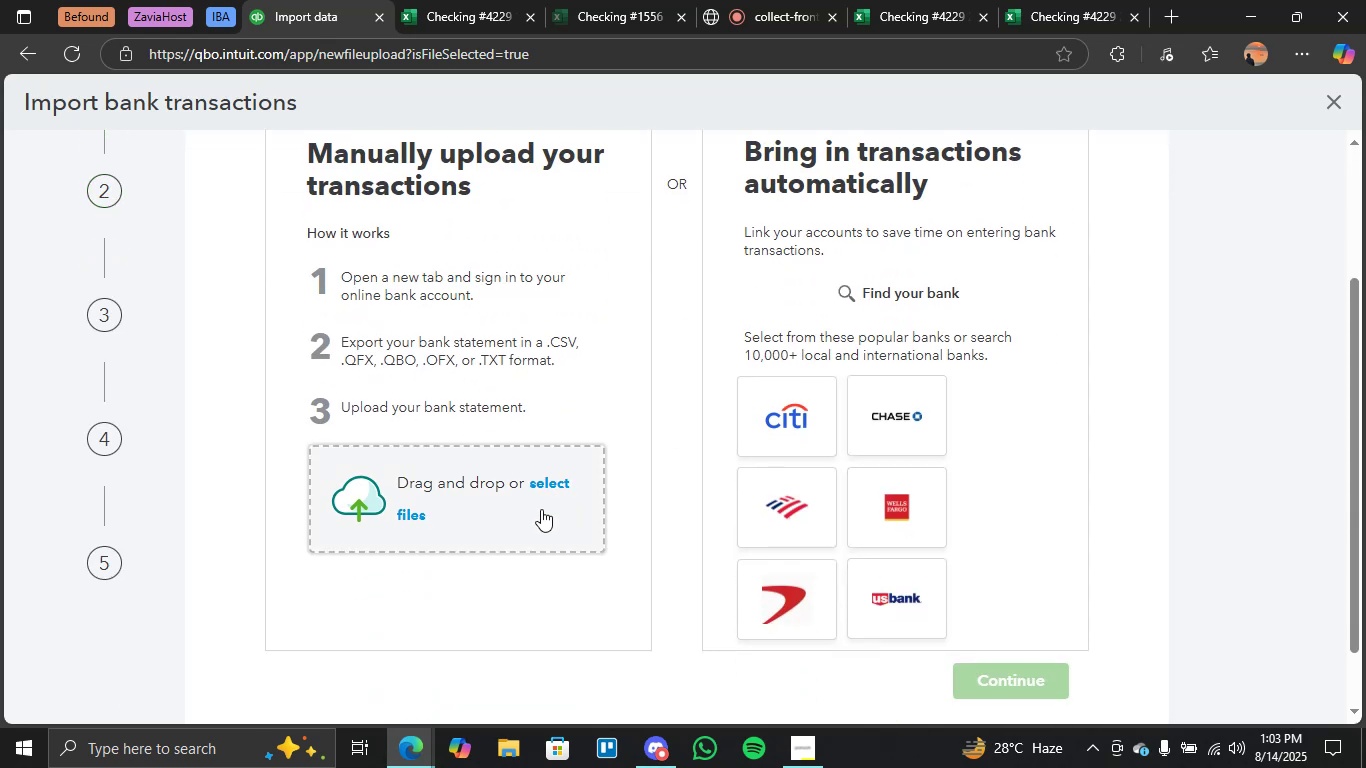 
left_click([551, 483])
 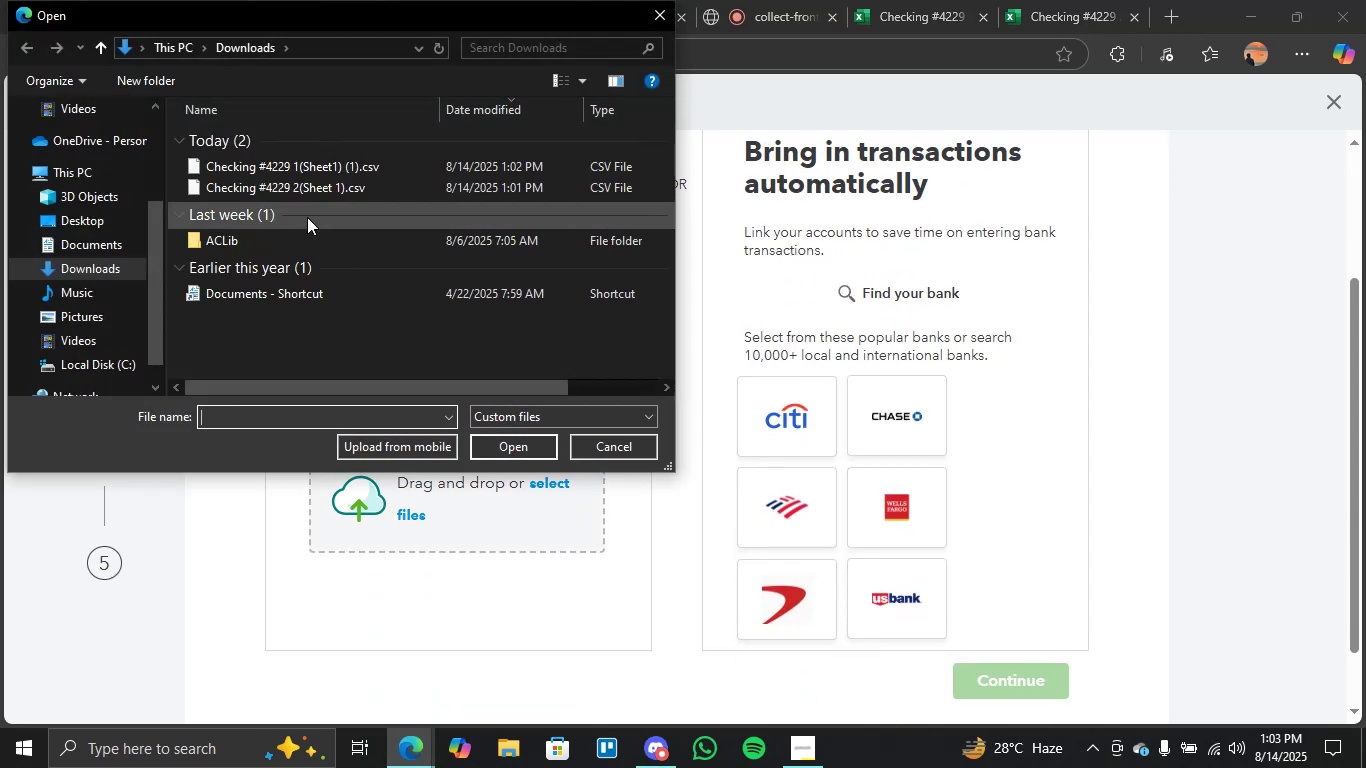 
left_click([420, 185])
 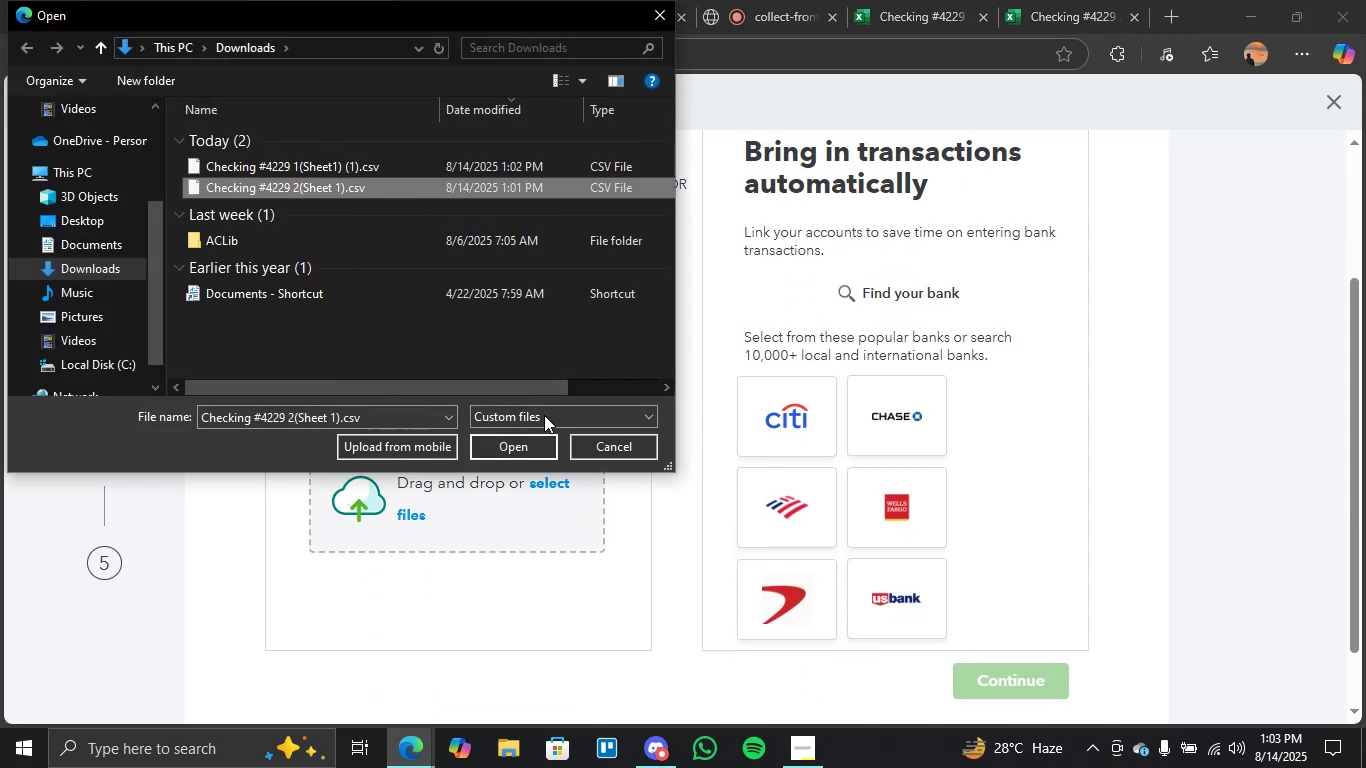 
left_click([535, 440])
 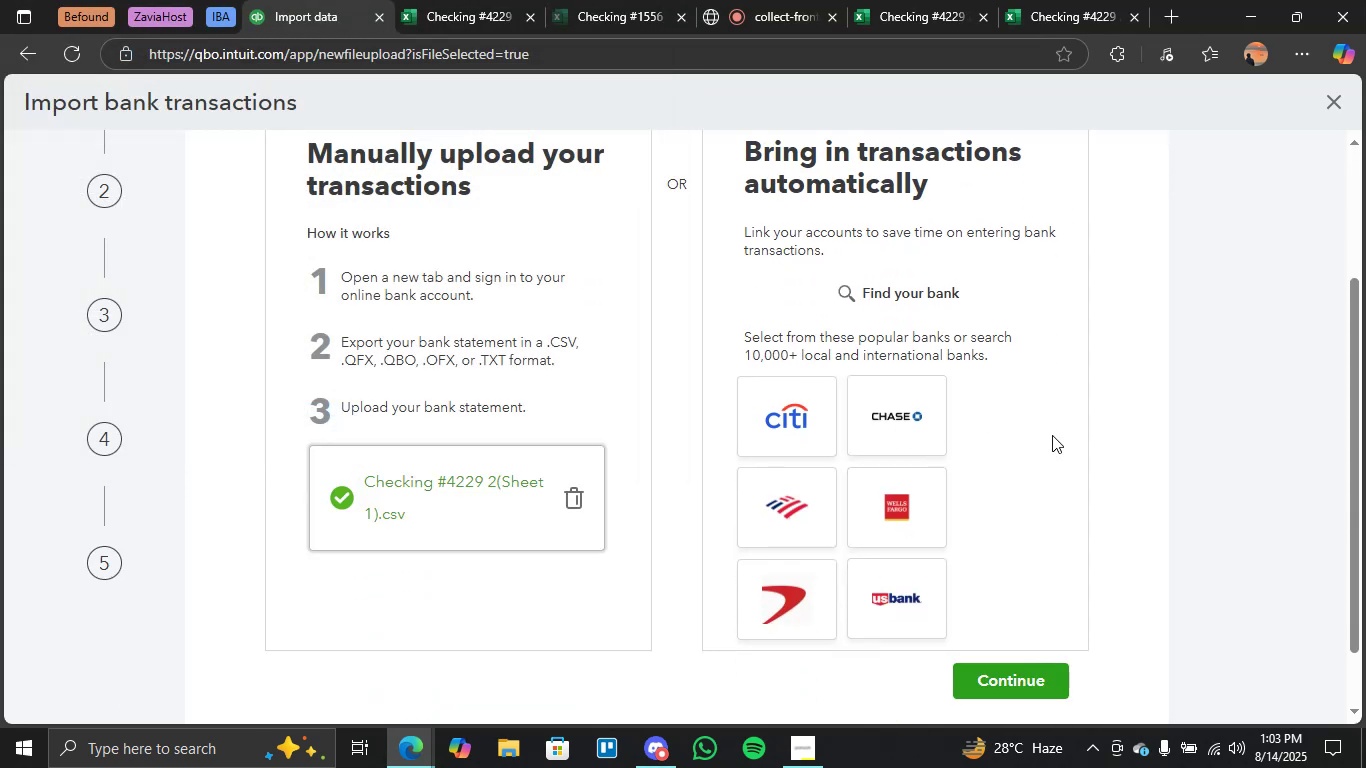 
left_click([1012, 673])
 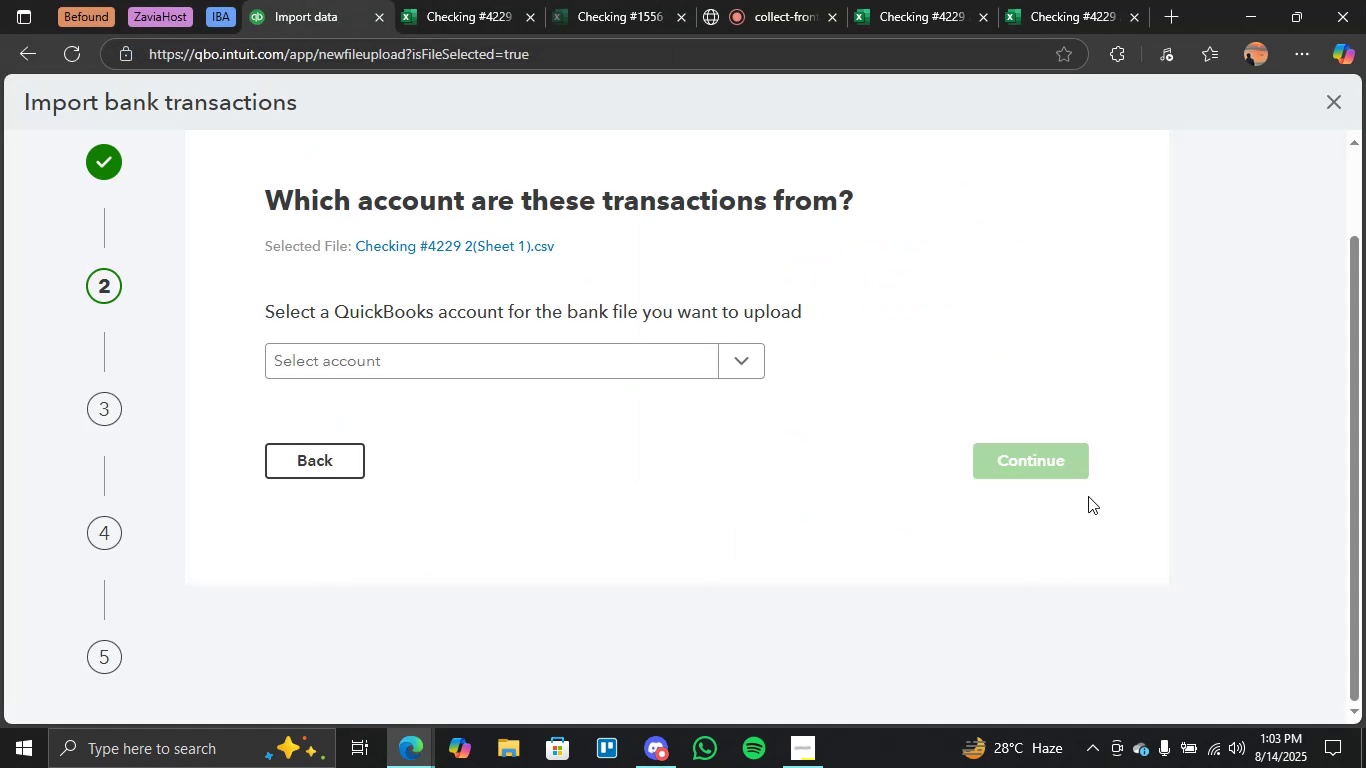 
left_click([749, 360])
 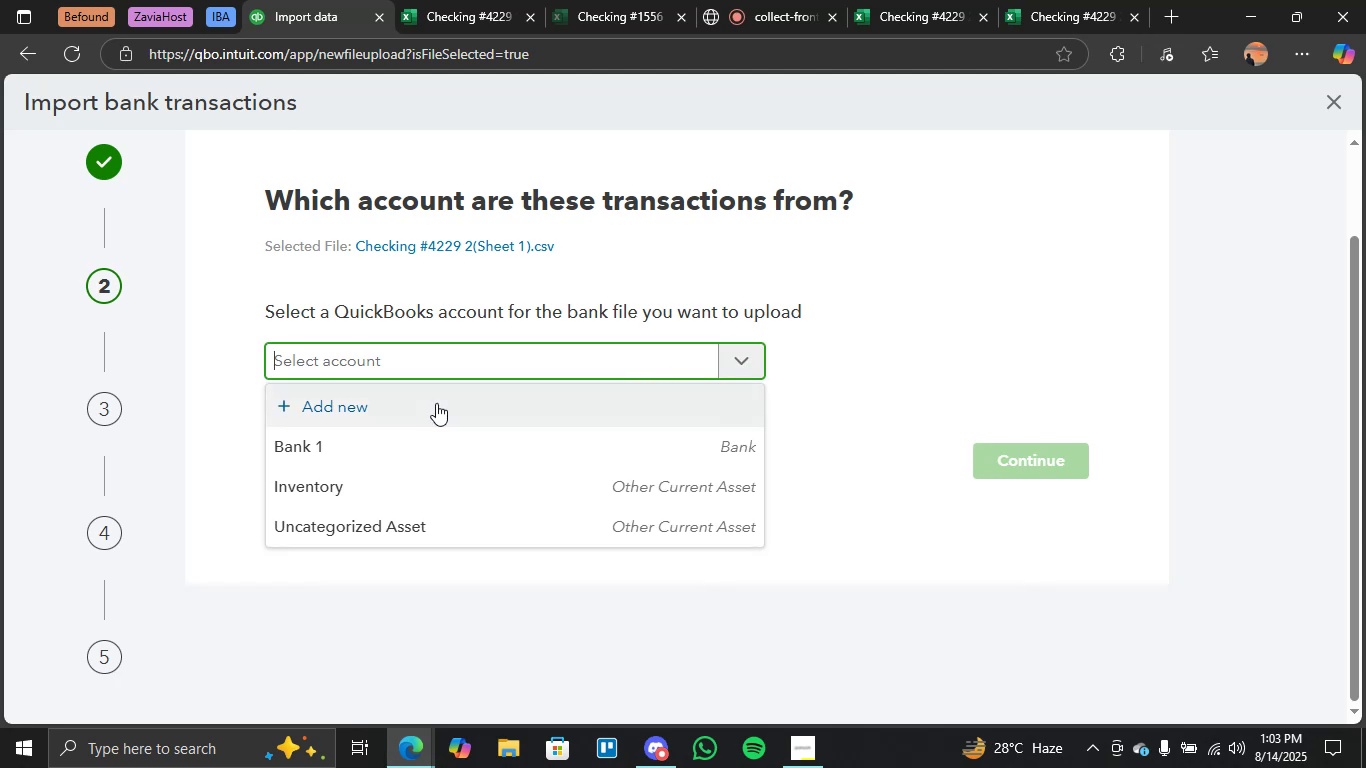 
left_click([364, 434])
 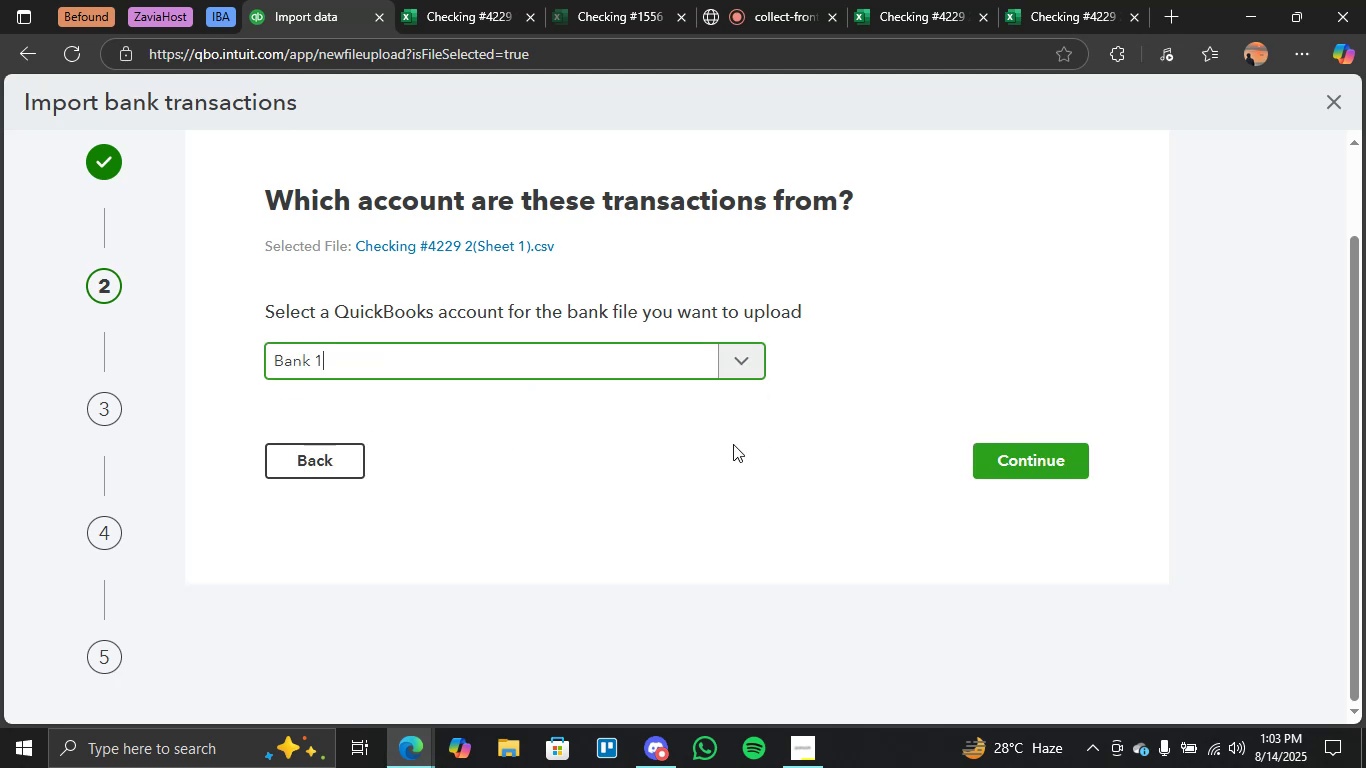 
left_click([1040, 453])
 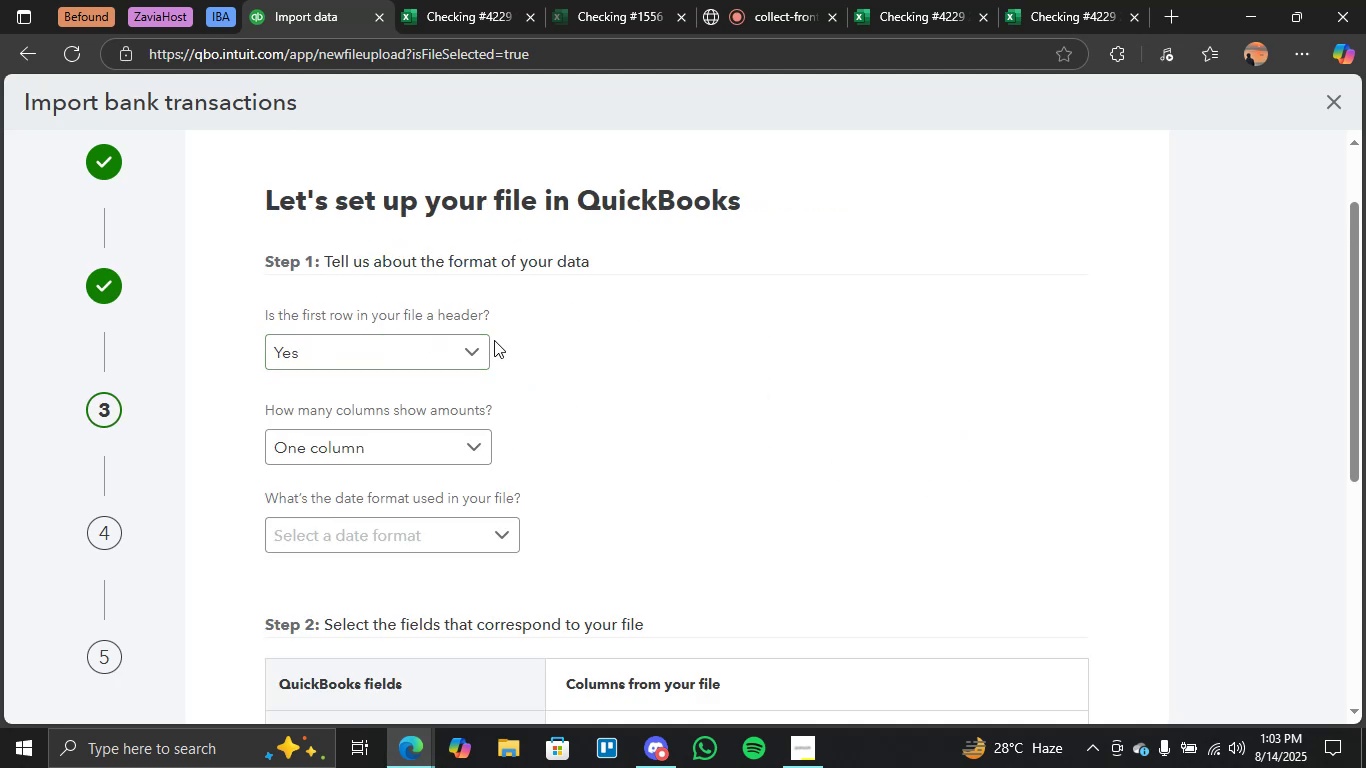 
wait(5.77)
 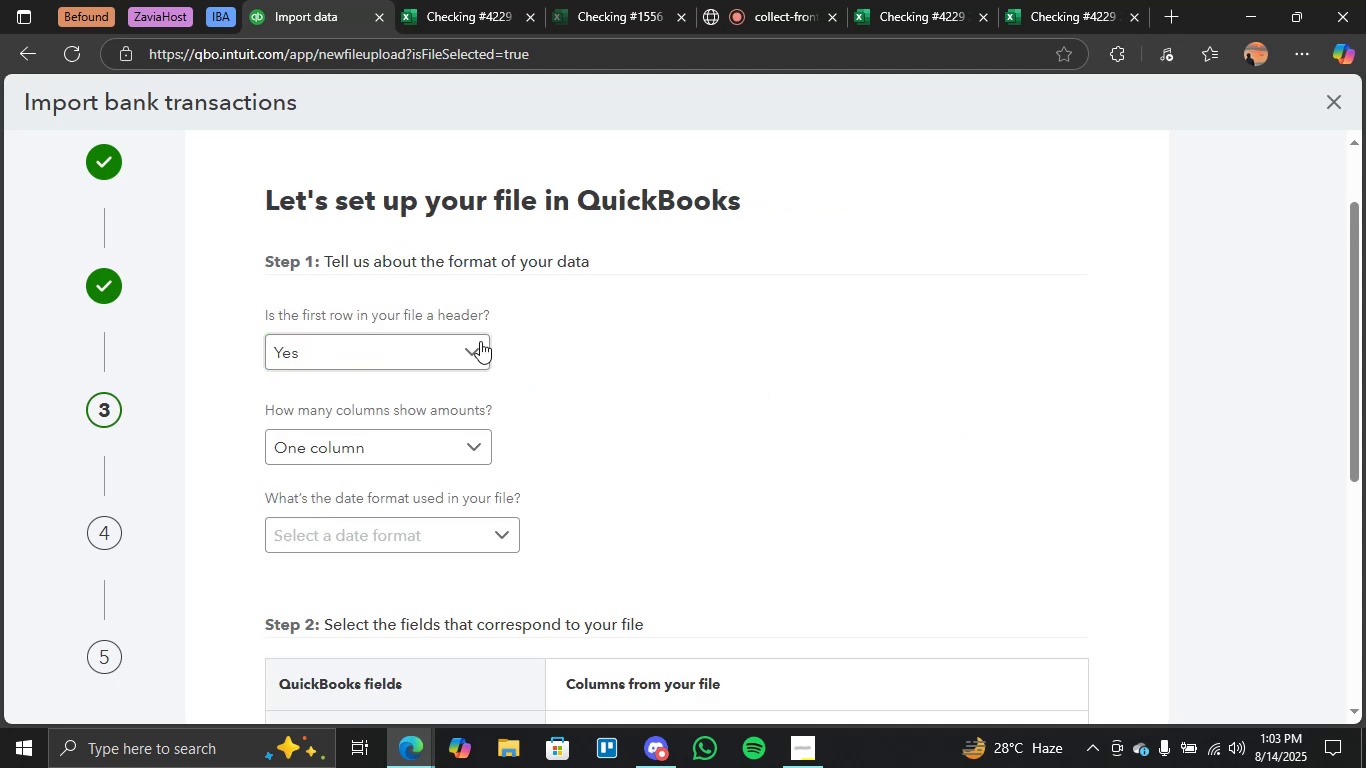 
left_click([474, 441])
 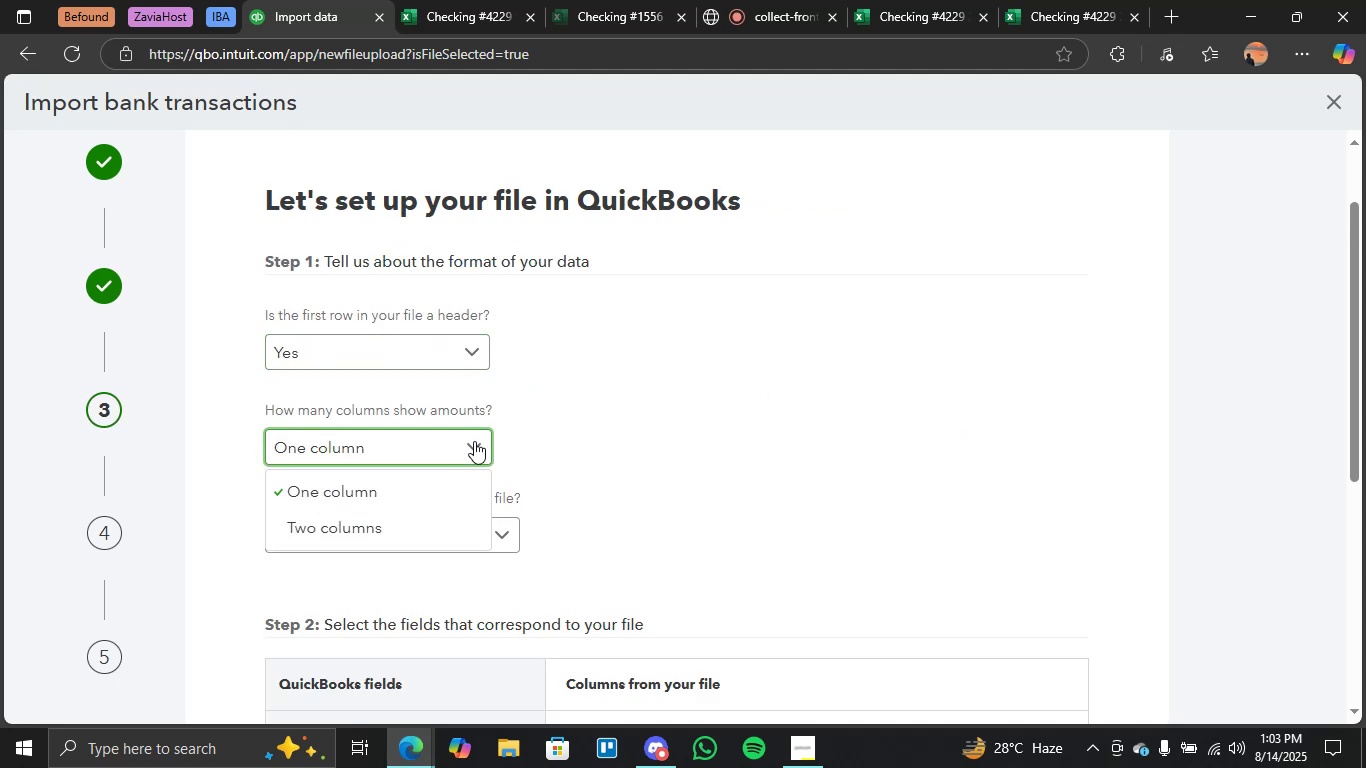 
left_click([474, 441])
 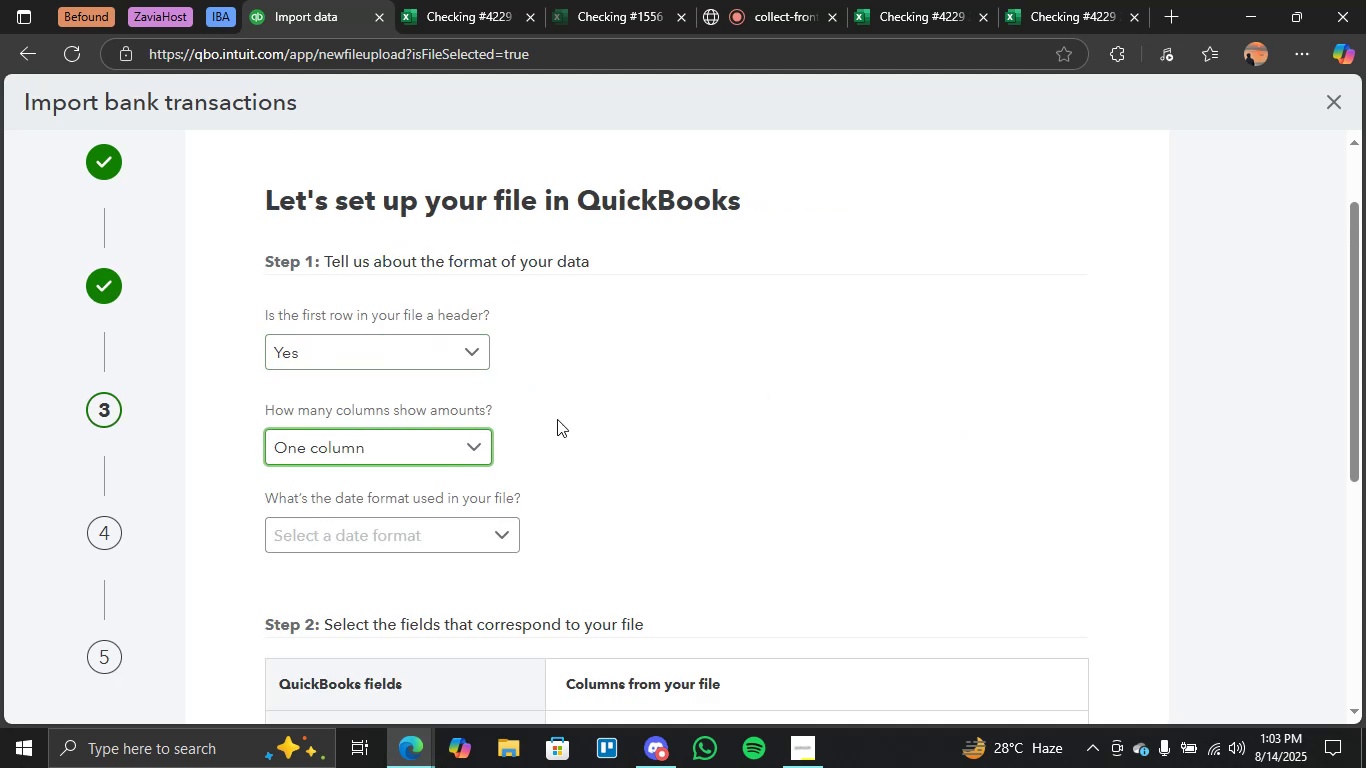 
double_click([768, 394])
 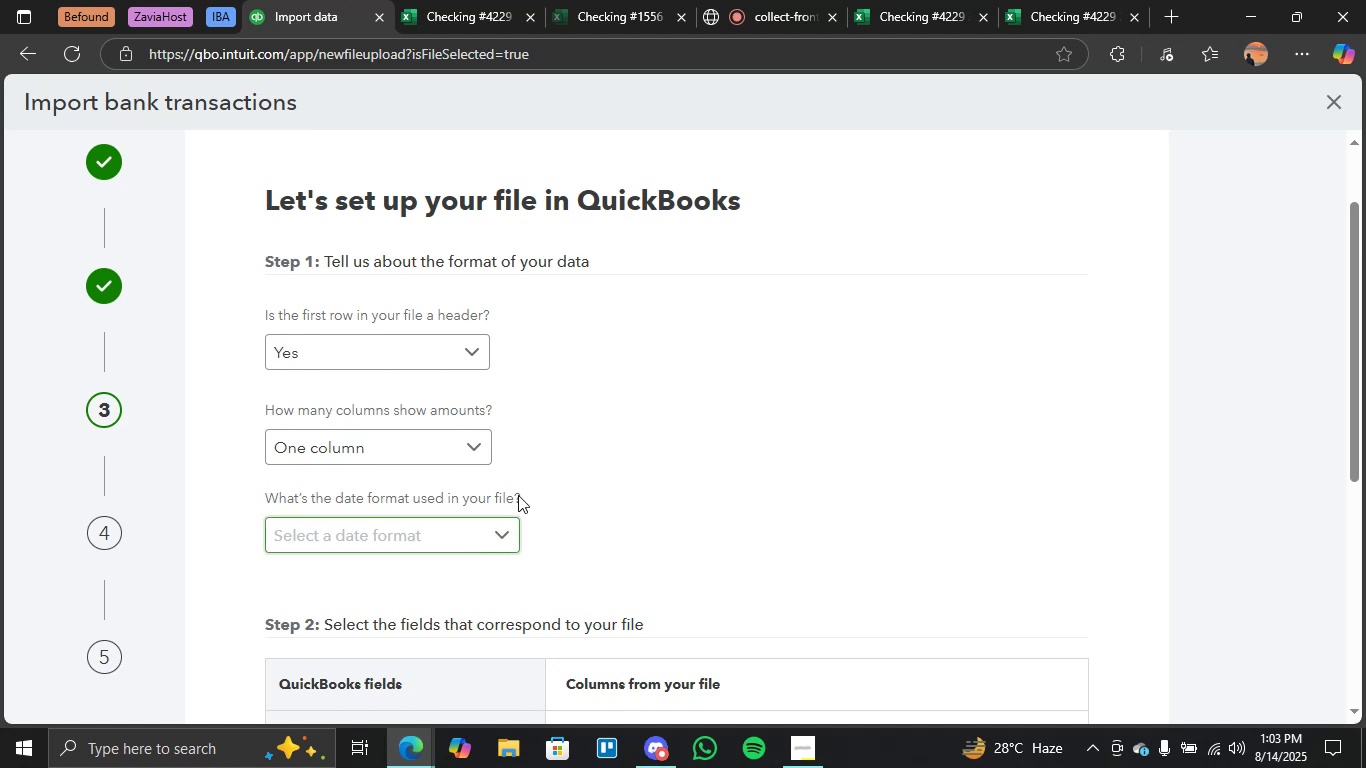 
double_click([464, 0])
 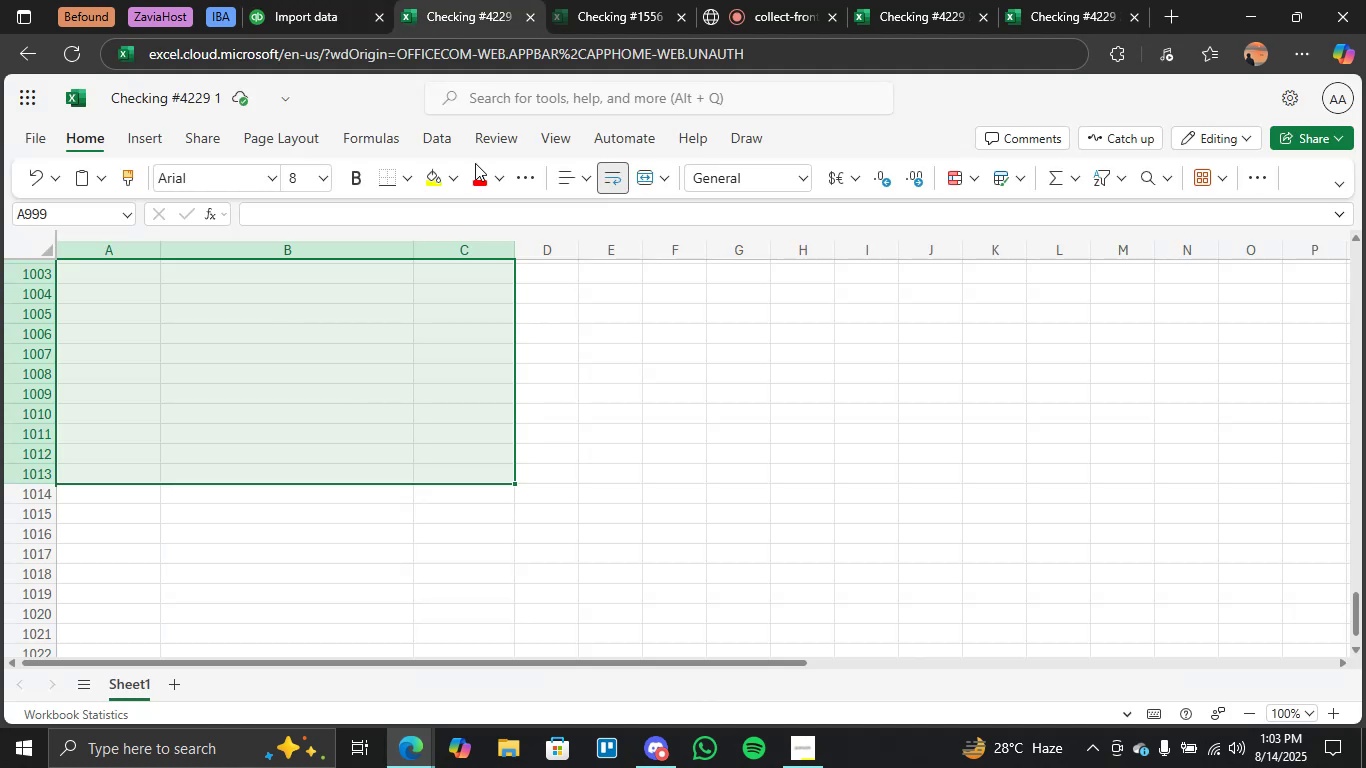 
scroll: coordinate [604, 401], scroll_direction: up, amount: 65.0
 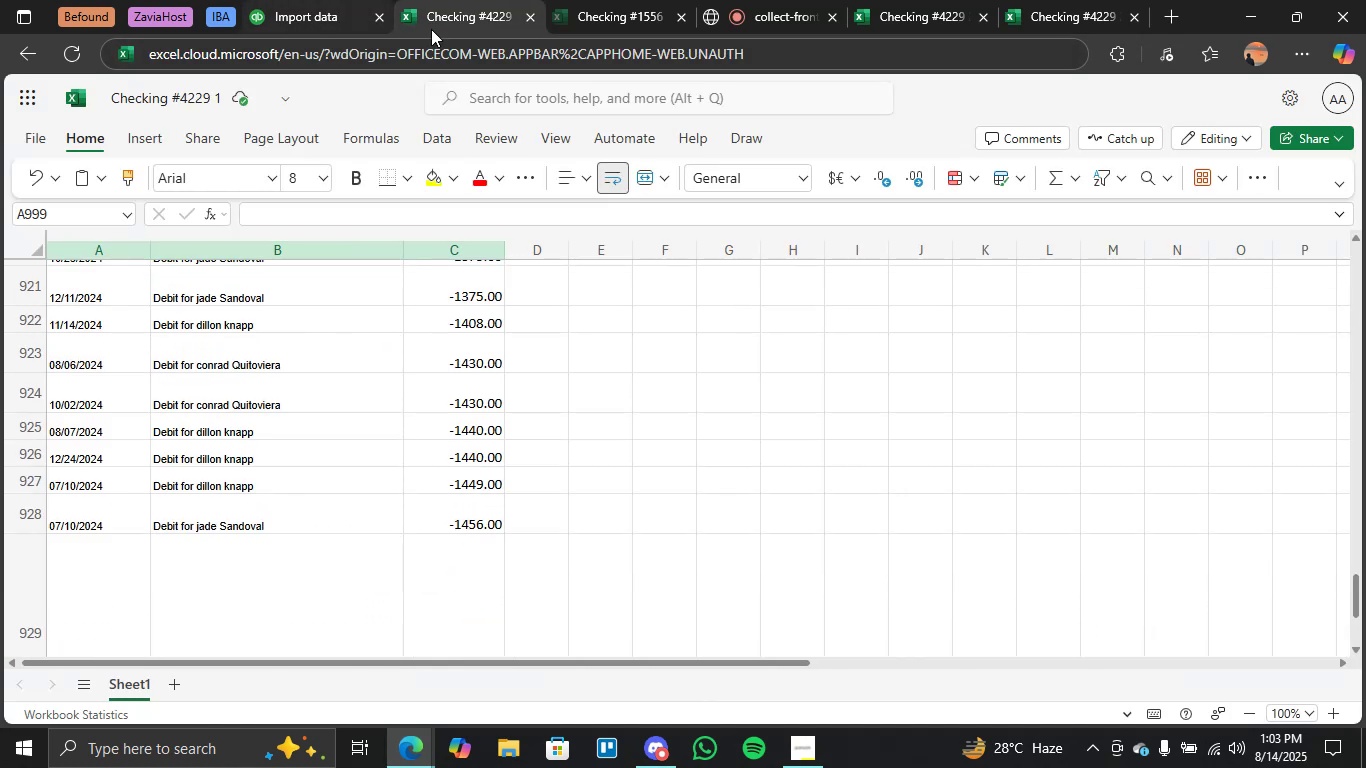 
left_click_drag(start_coordinate=[1356, 608], to_coordinate=[1360, 258])
 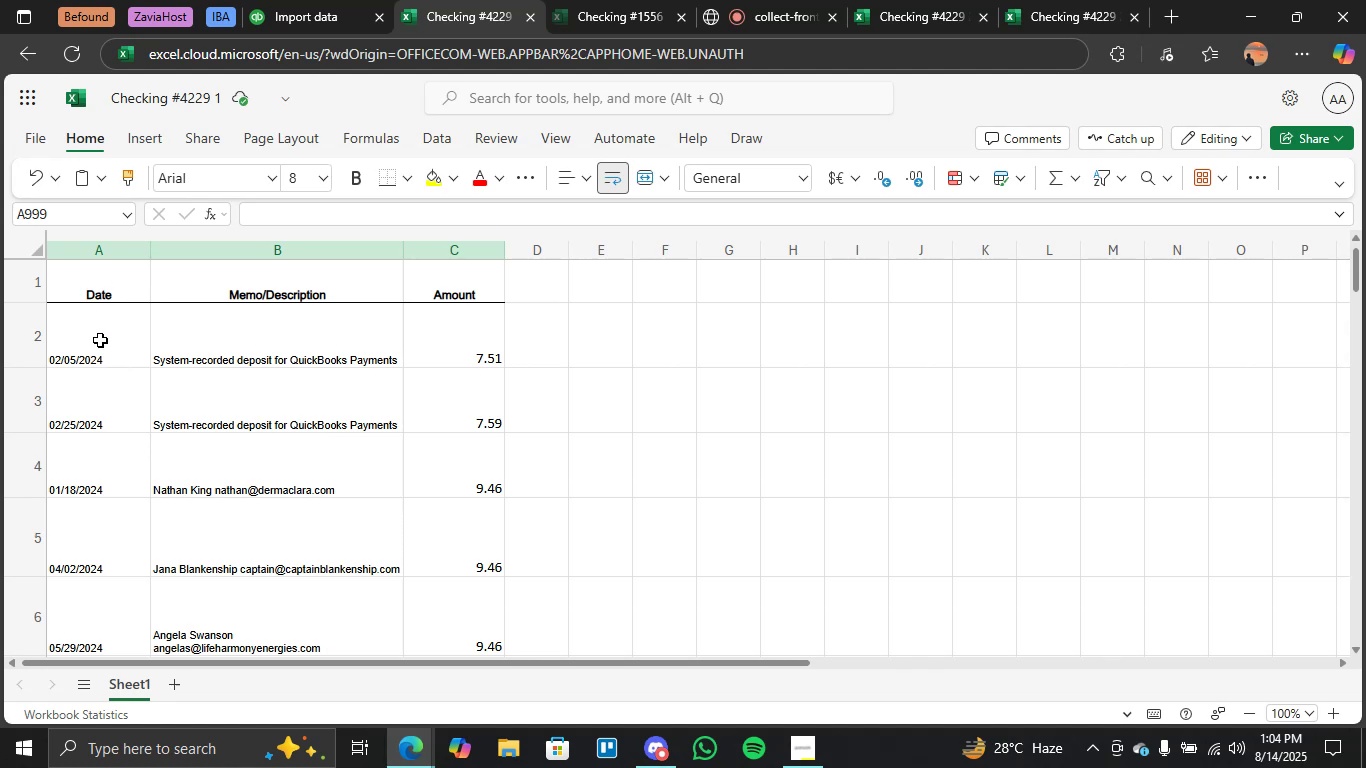 
wait(22.05)
 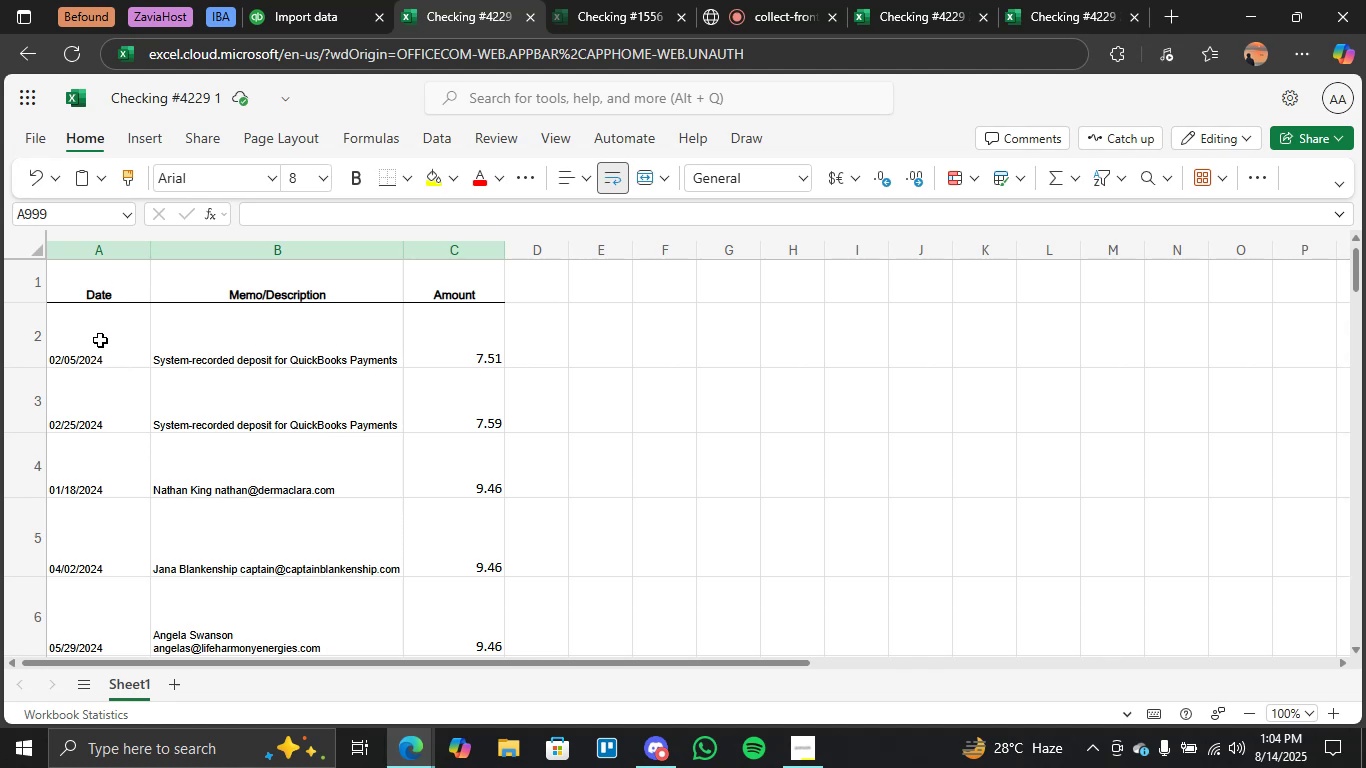 
scroll: coordinate [121, 452], scroll_direction: none, amount: 0.0
 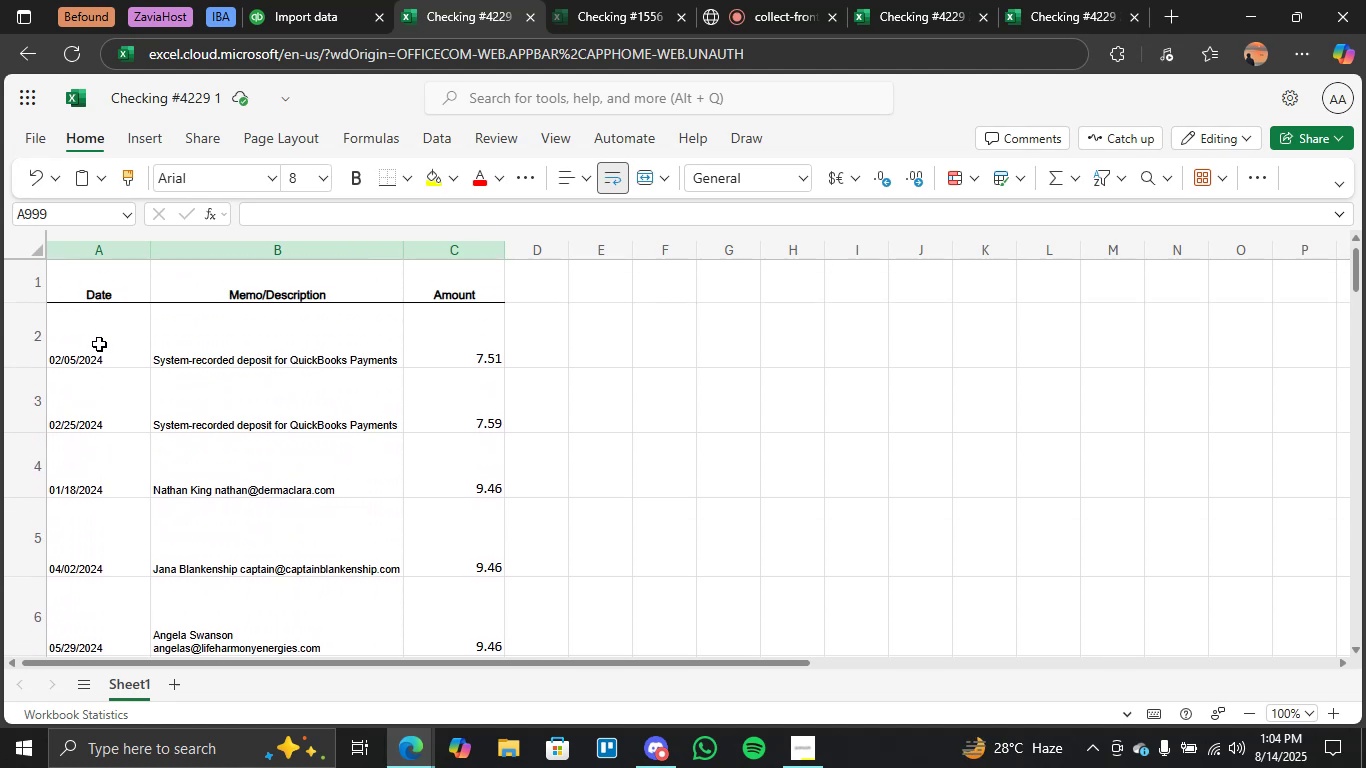 
left_click([304, 0])
 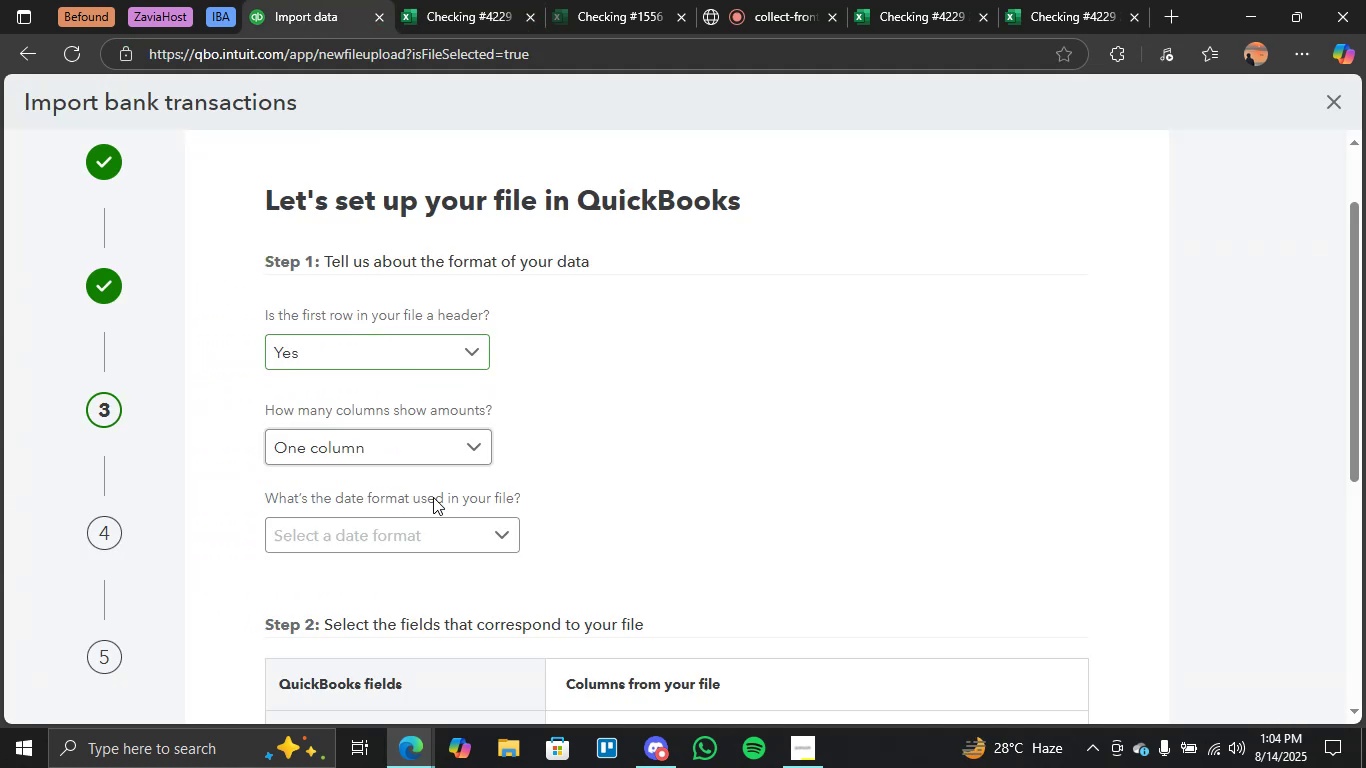 
left_click([461, 522])
 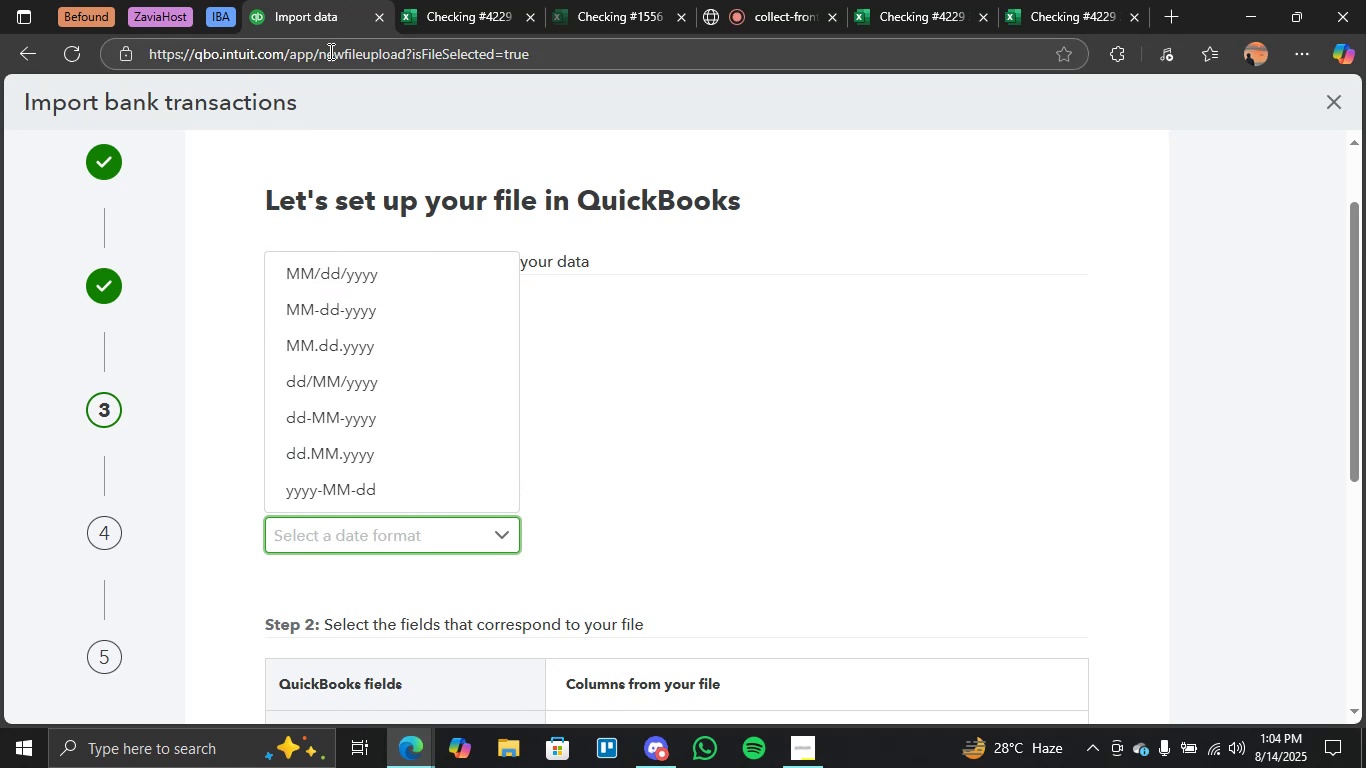 
wait(7.09)
 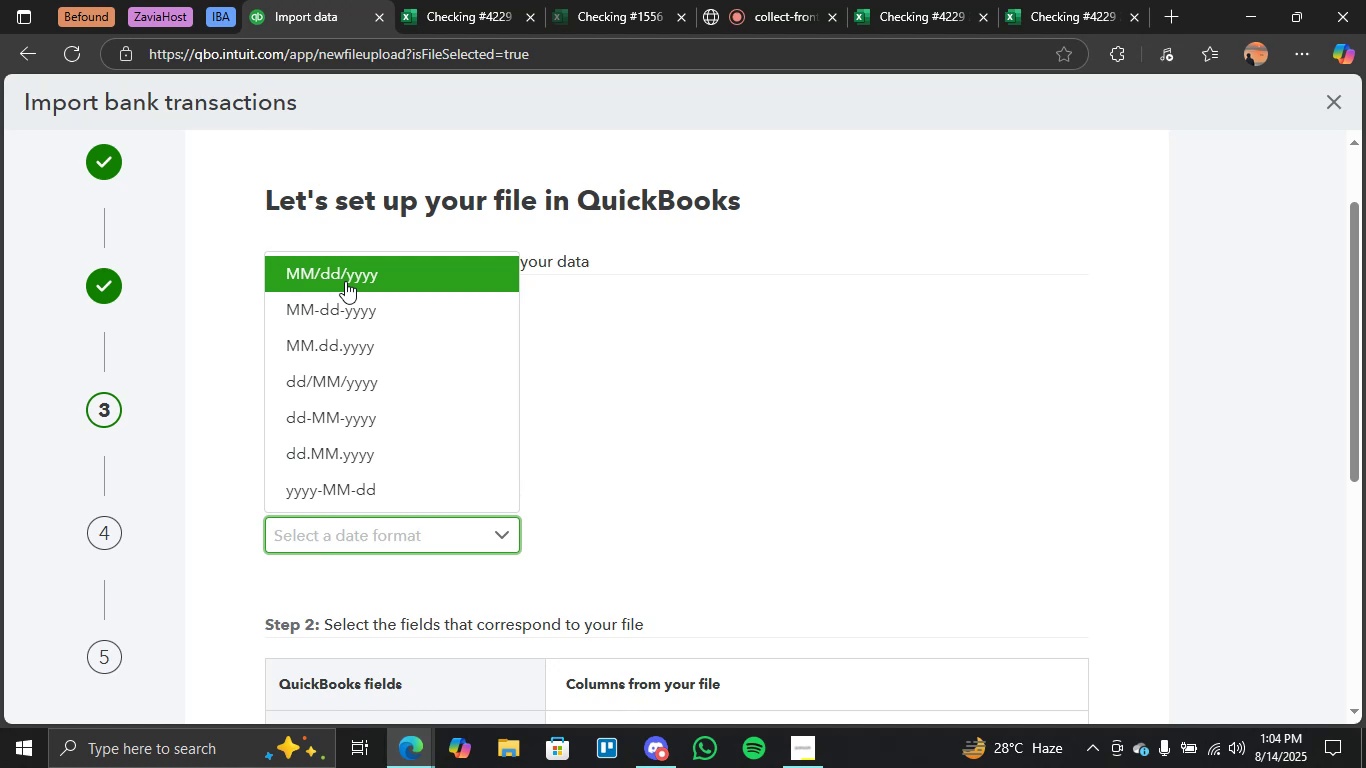 
left_click([453, 0])
 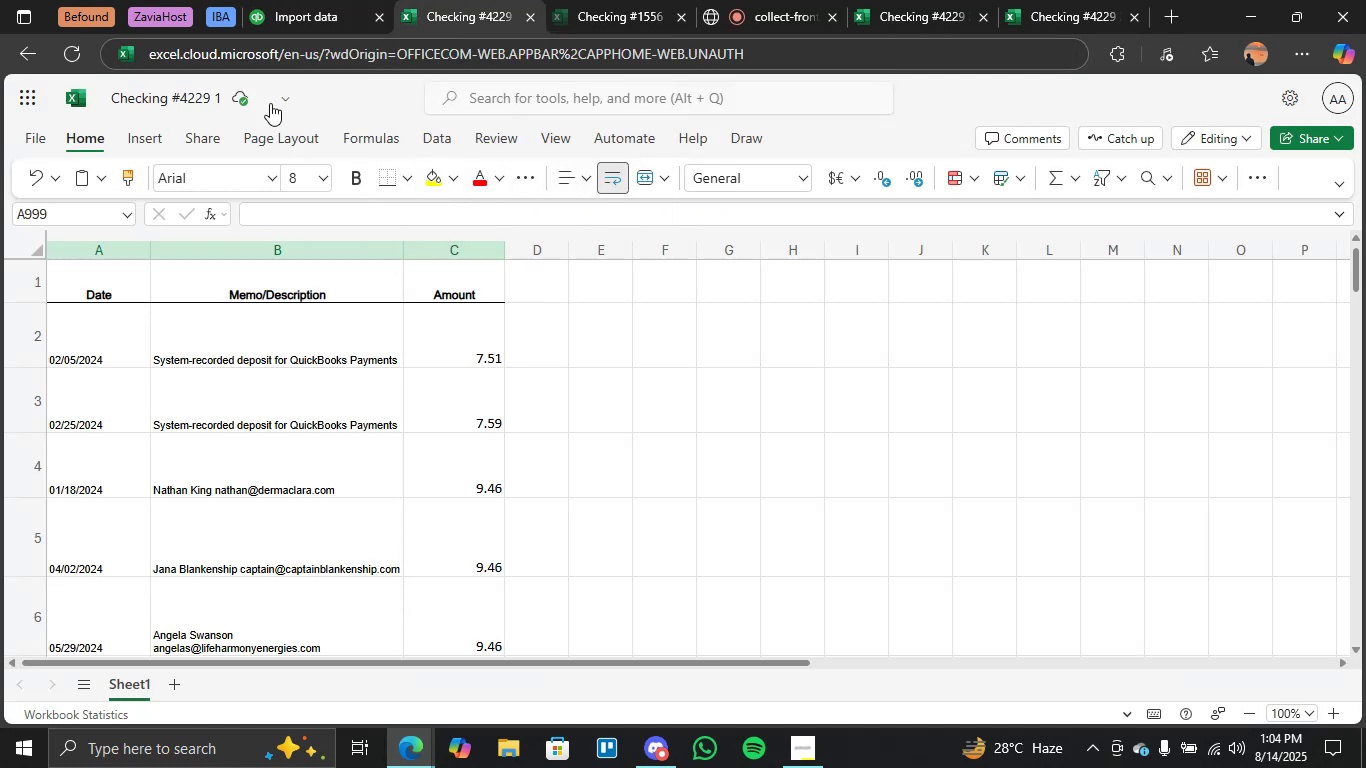 
left_click([341, 0])
 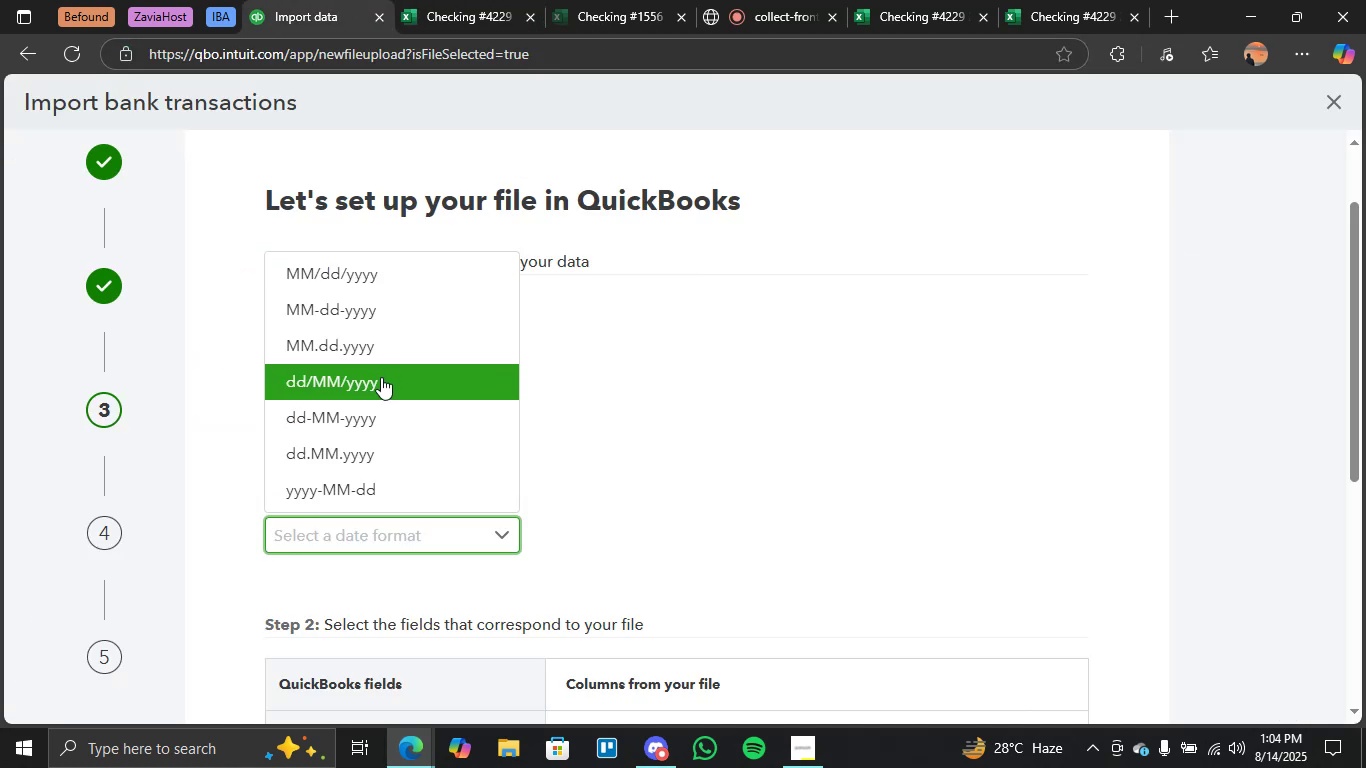 
mouse_move([344, 263])
 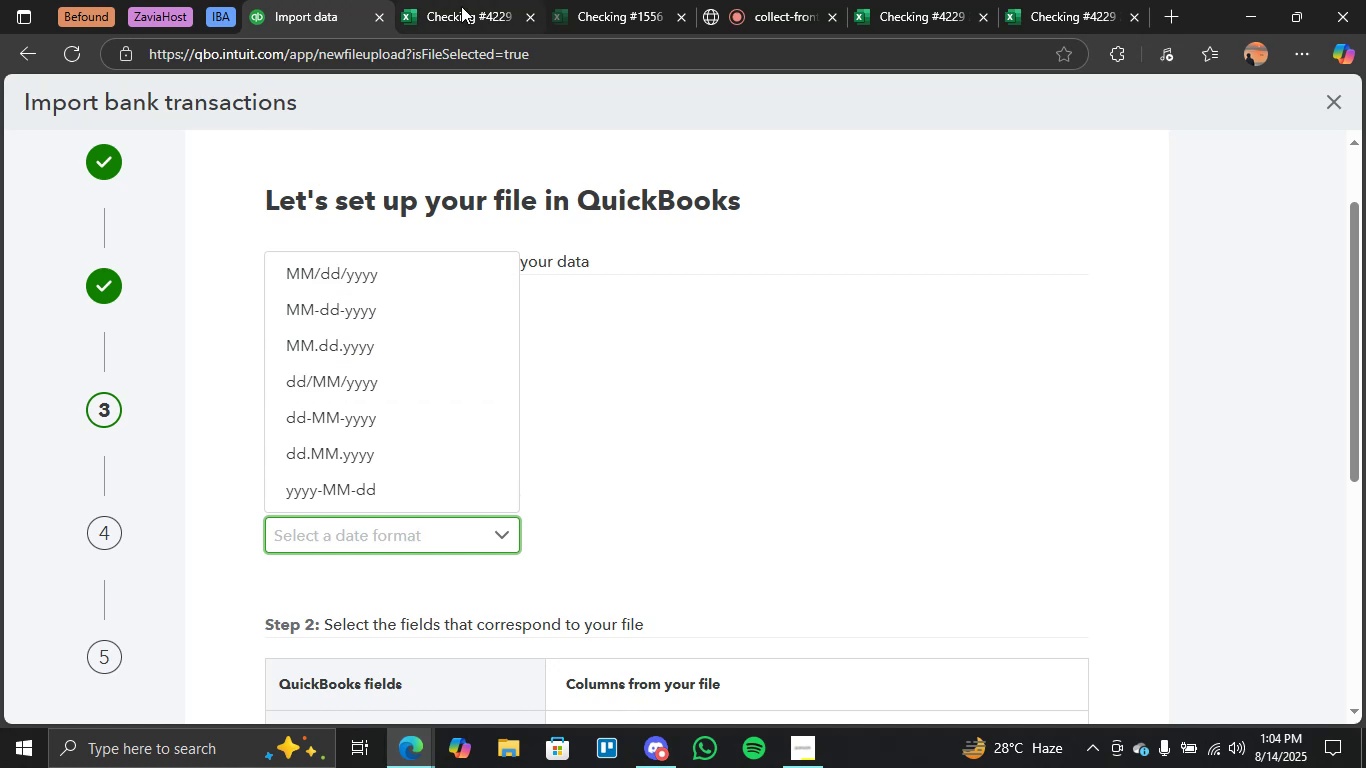 
left_click([461, 2])
 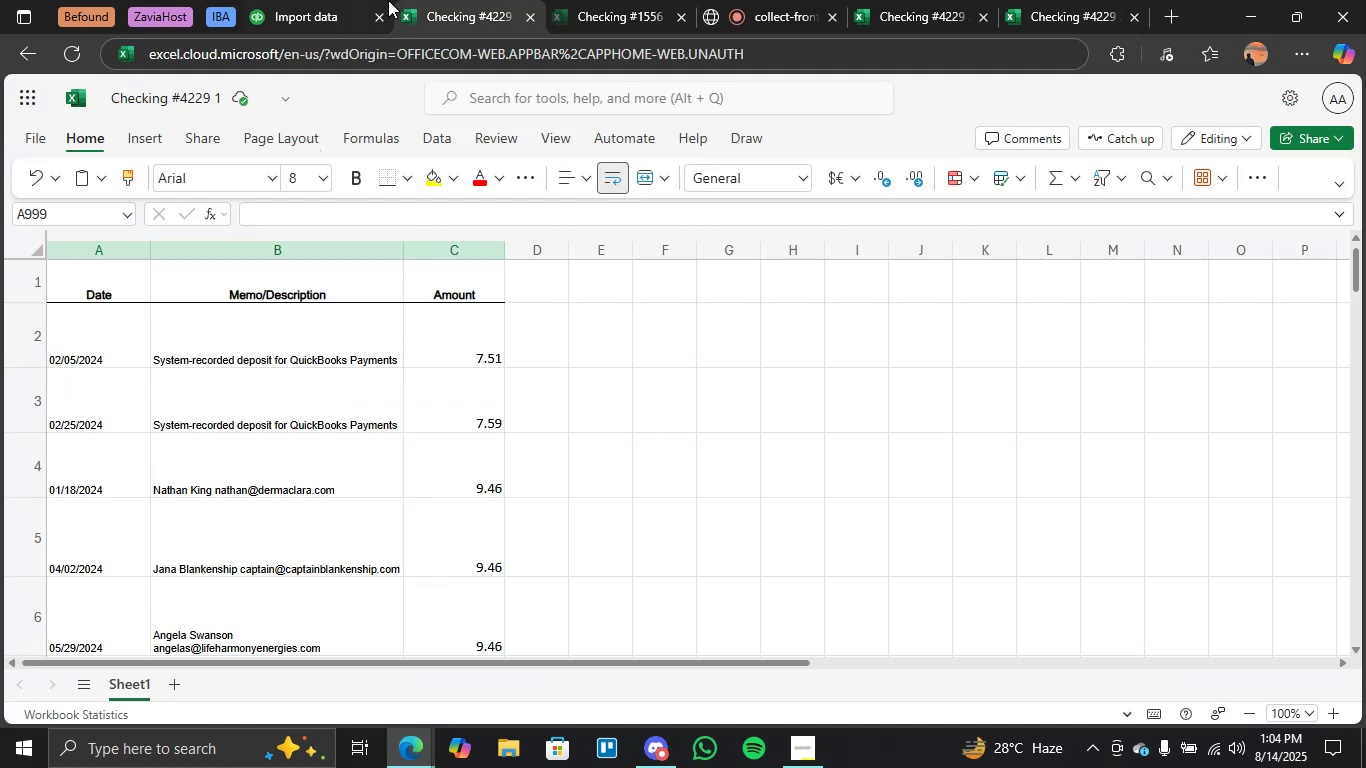 
left_click([318, 0])
 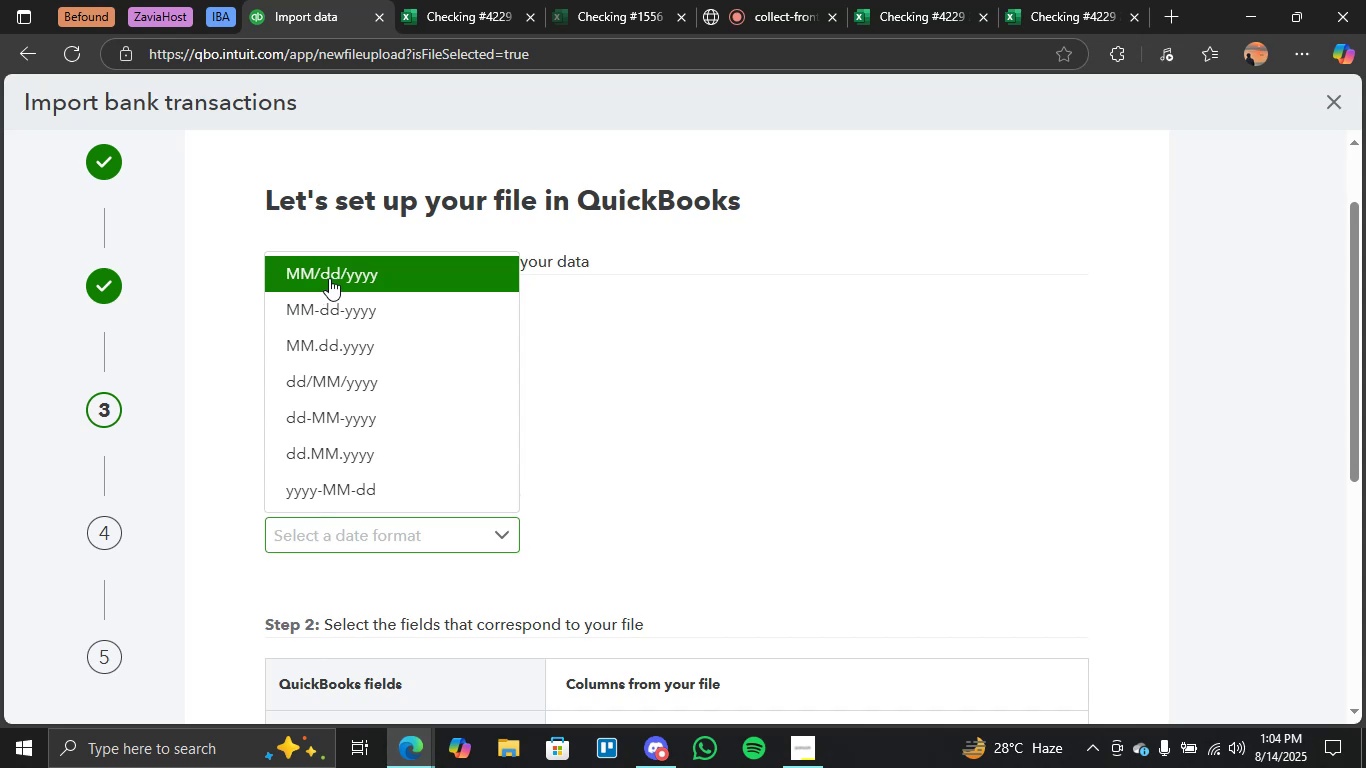 
scroll: coordinate [697, 503], scroll_direction: down, amount: 4.0
 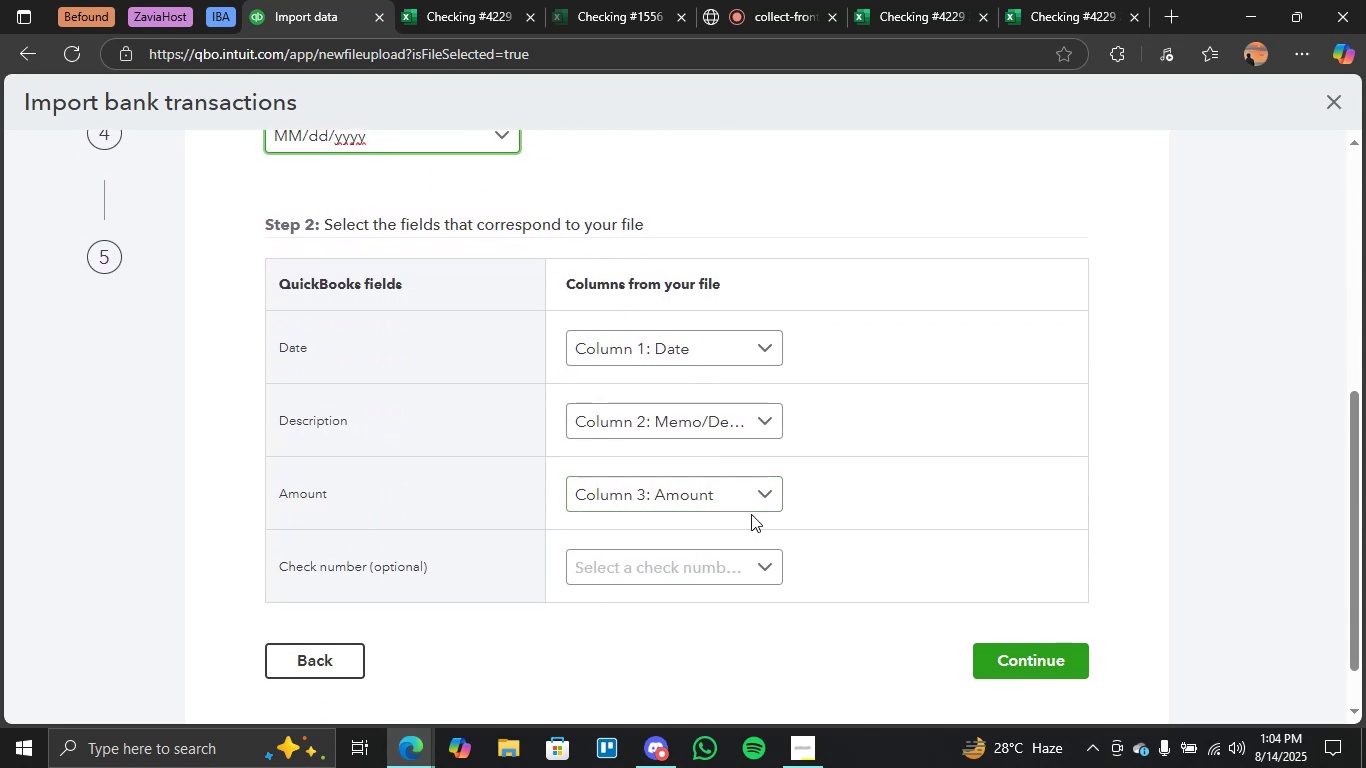 
left_click([745, 569])
 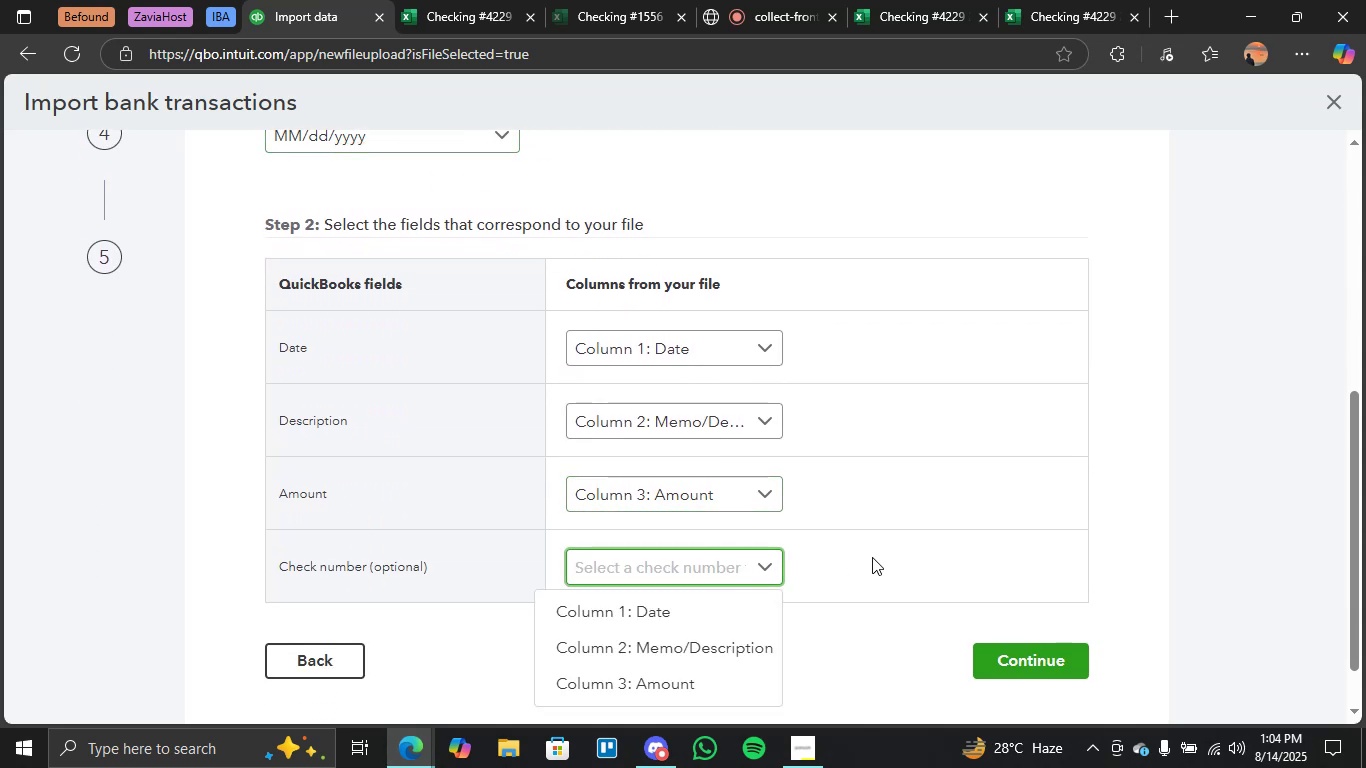 
scroll: coordinate [1051, 569], scroll_direction: down, amount: 1.0
 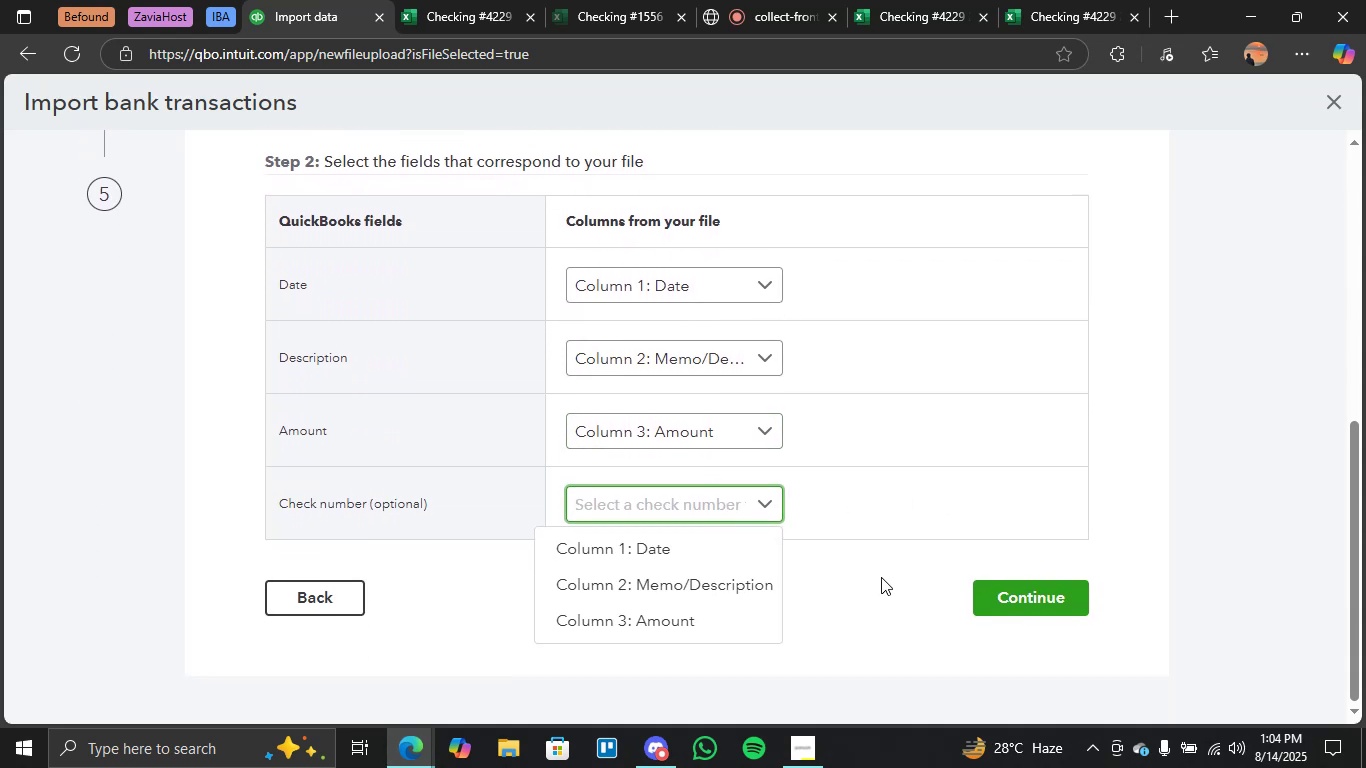 
left_click([880, 577])
 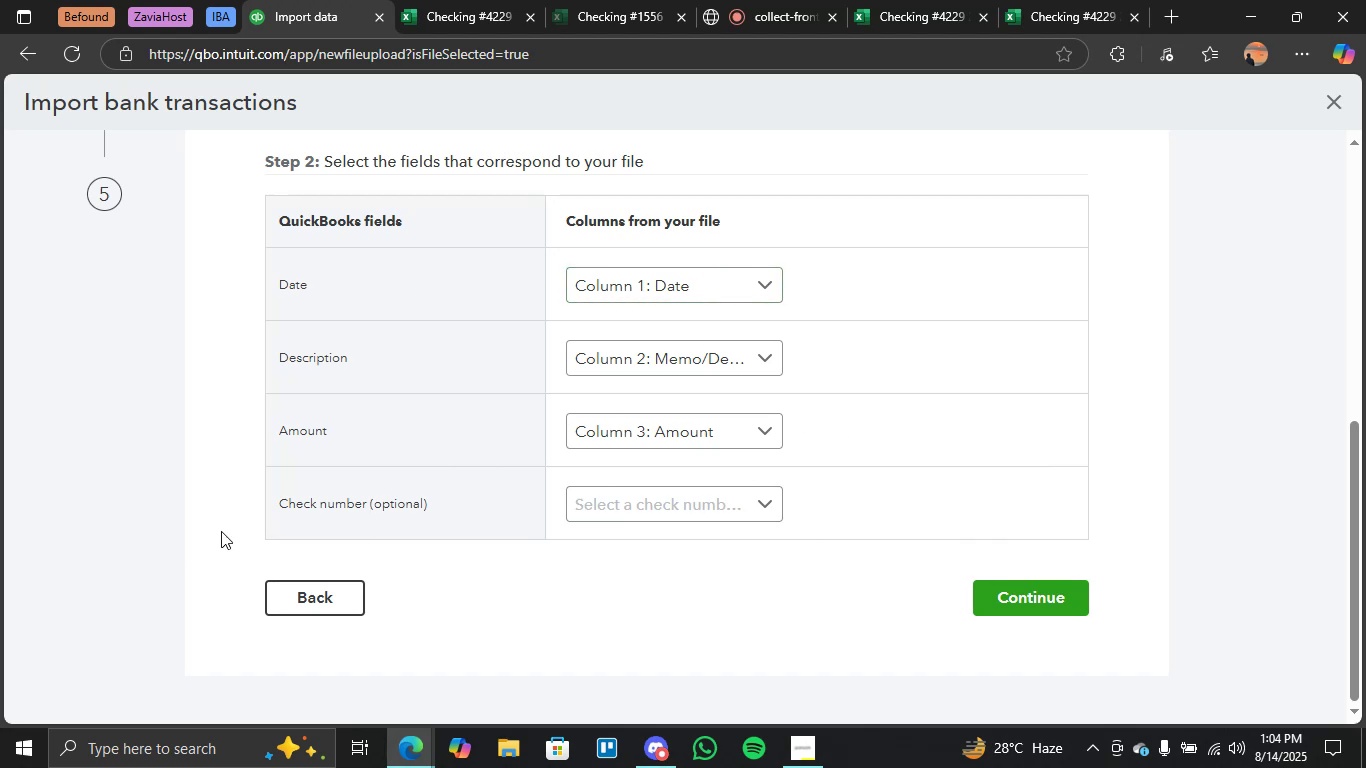 
wait(11.56)
 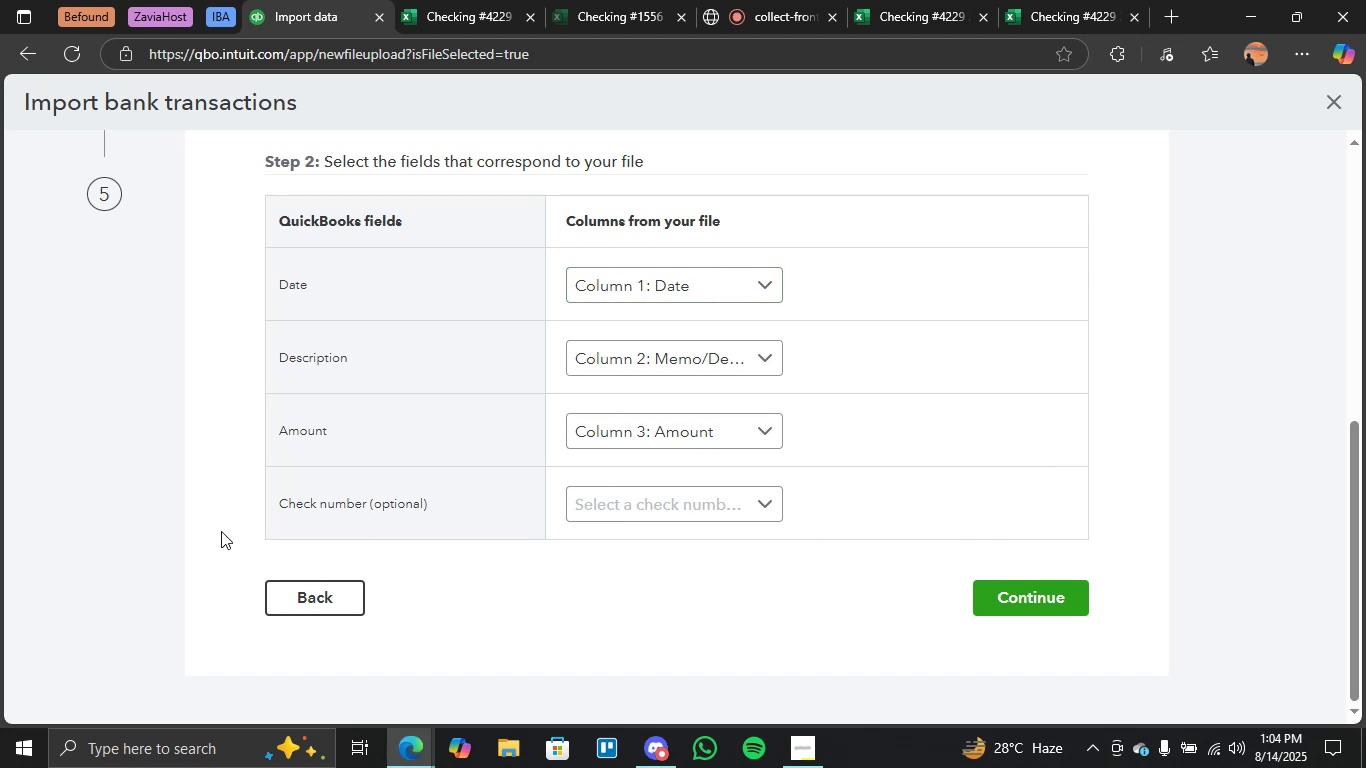 
left_click([1048, 602])
 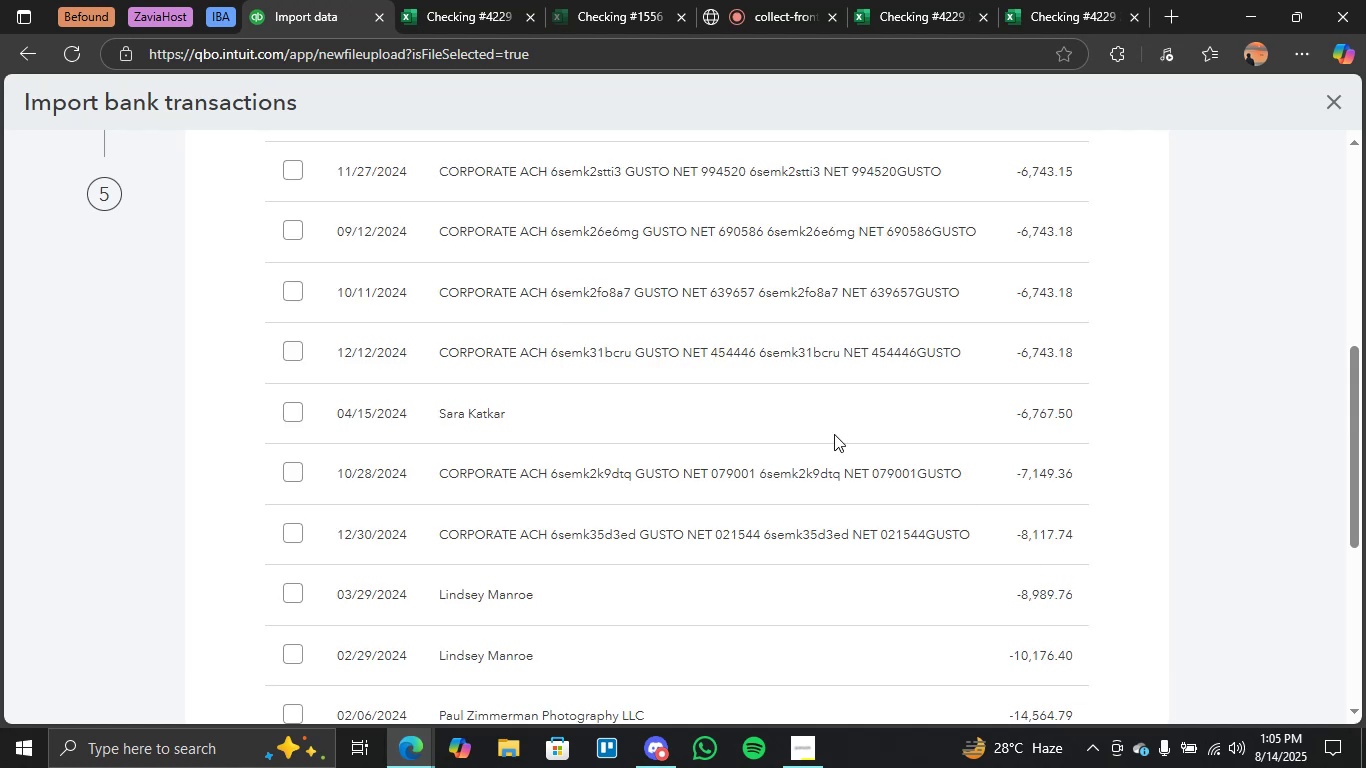 
scroll: coordinate [511, 318], scroll_direction: up, amount: 10.0
 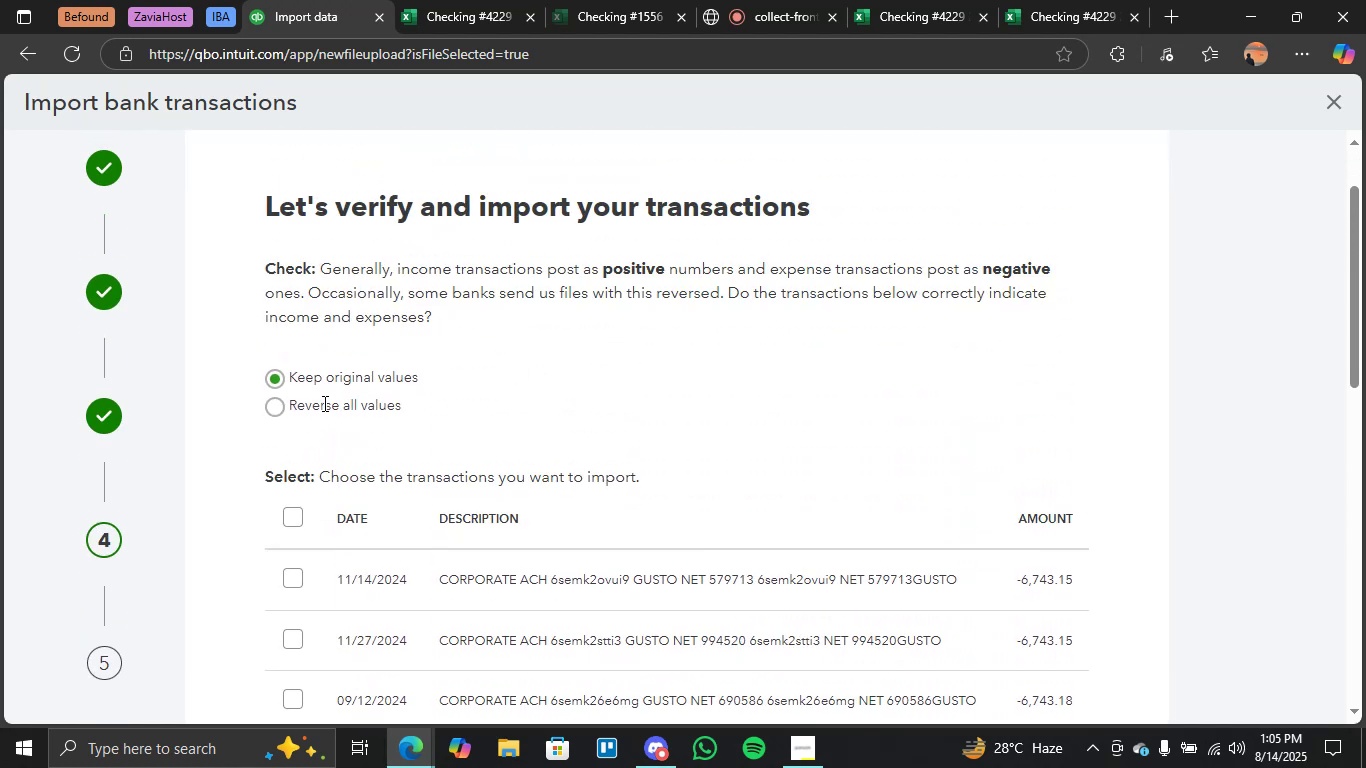 
wait(6.89)
 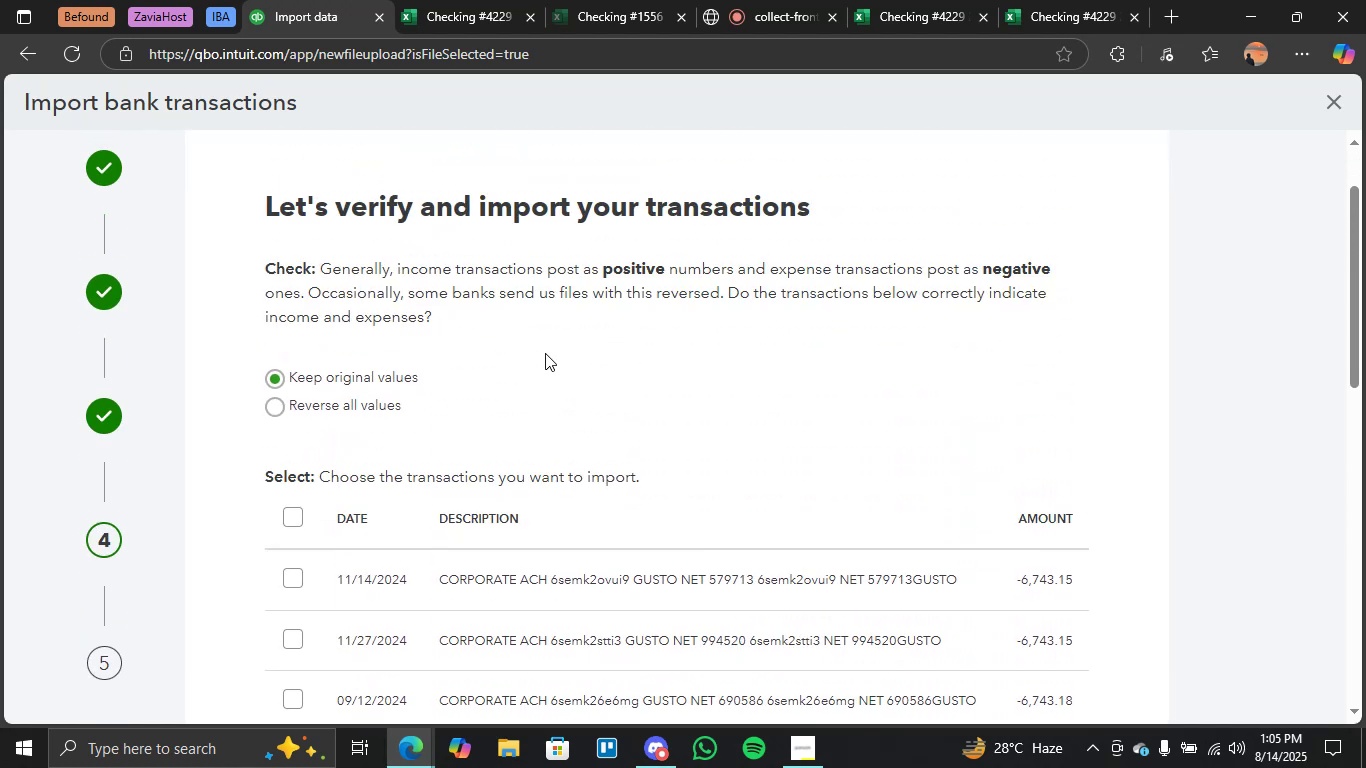 
scroll: coordinate [932, 490], scroll_direction: down, amount: 4.0
 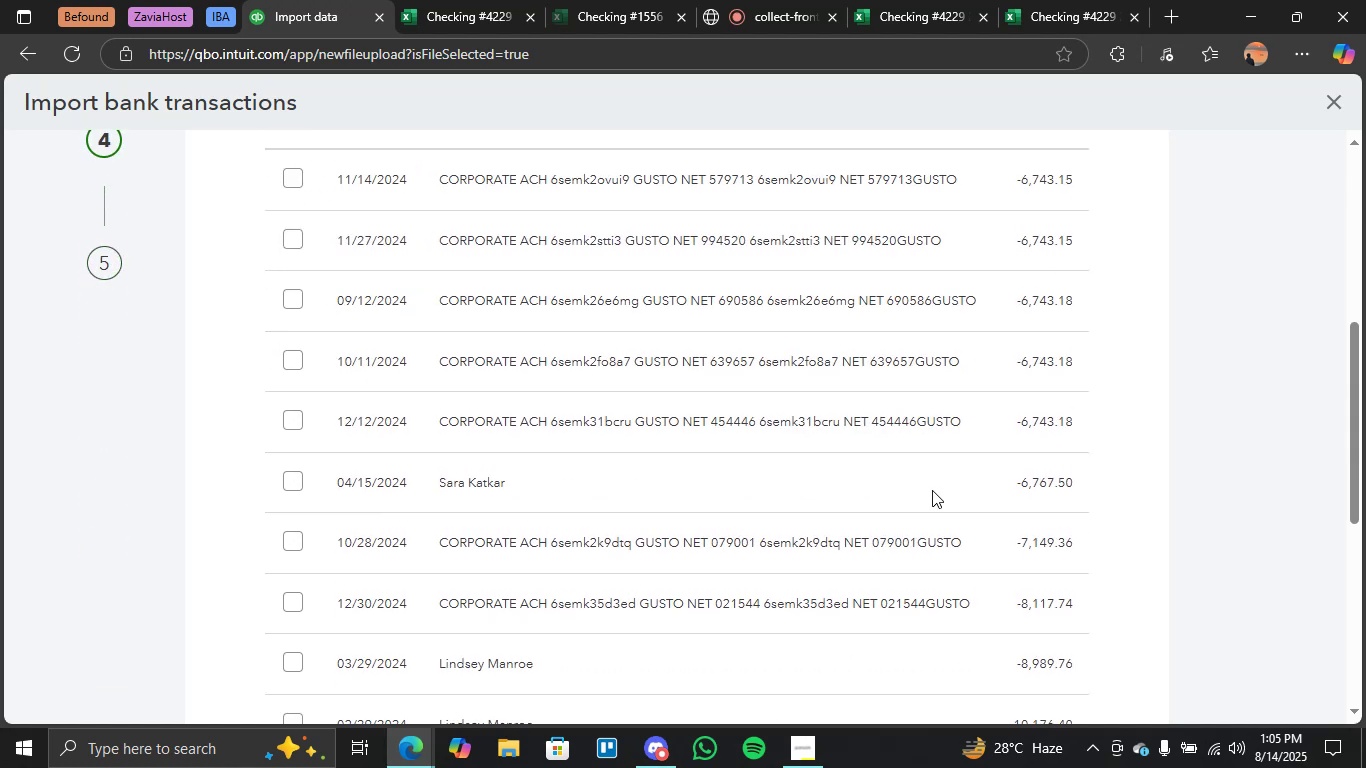 
scroll: coordinate [905, 509], scroll_direction: up, amount: 4.0
 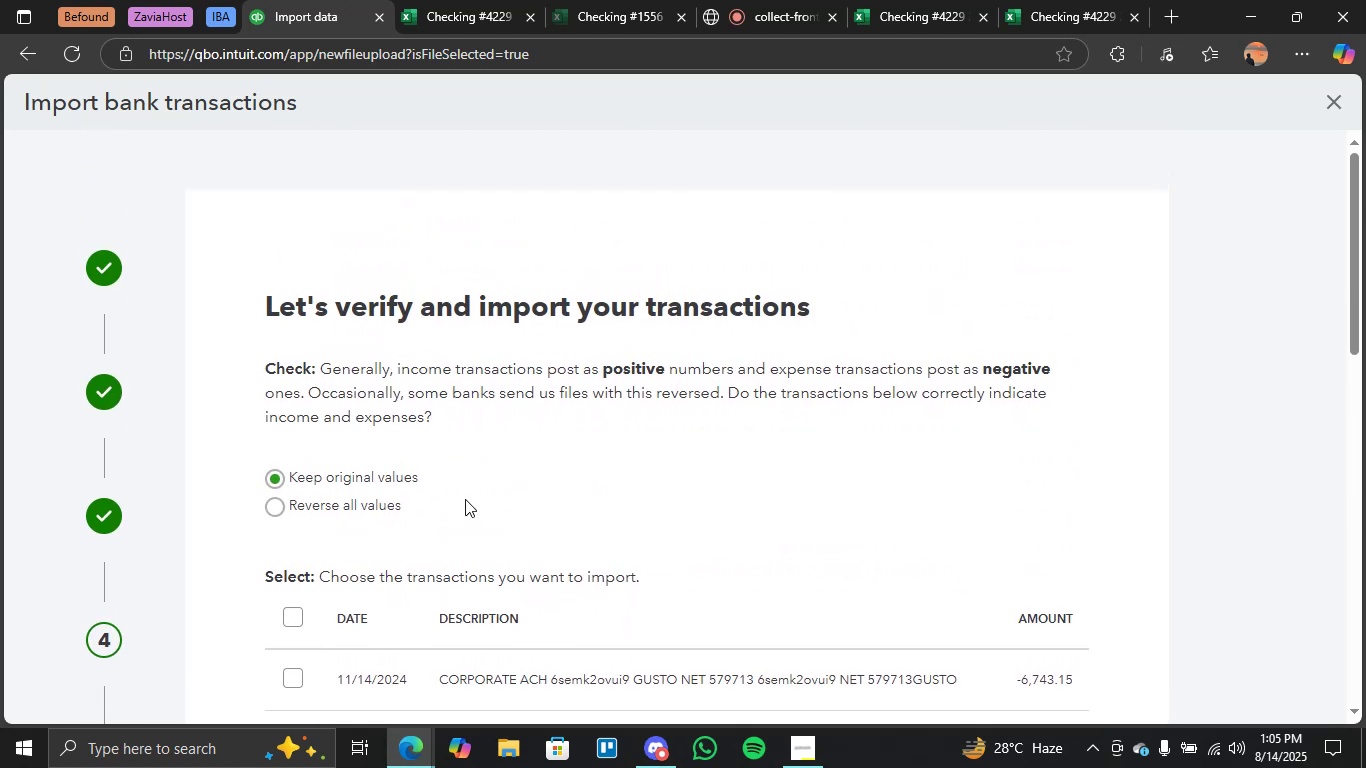 
scroll: coordinate [465, 499], scroll_direction: down, amount: 12.0
 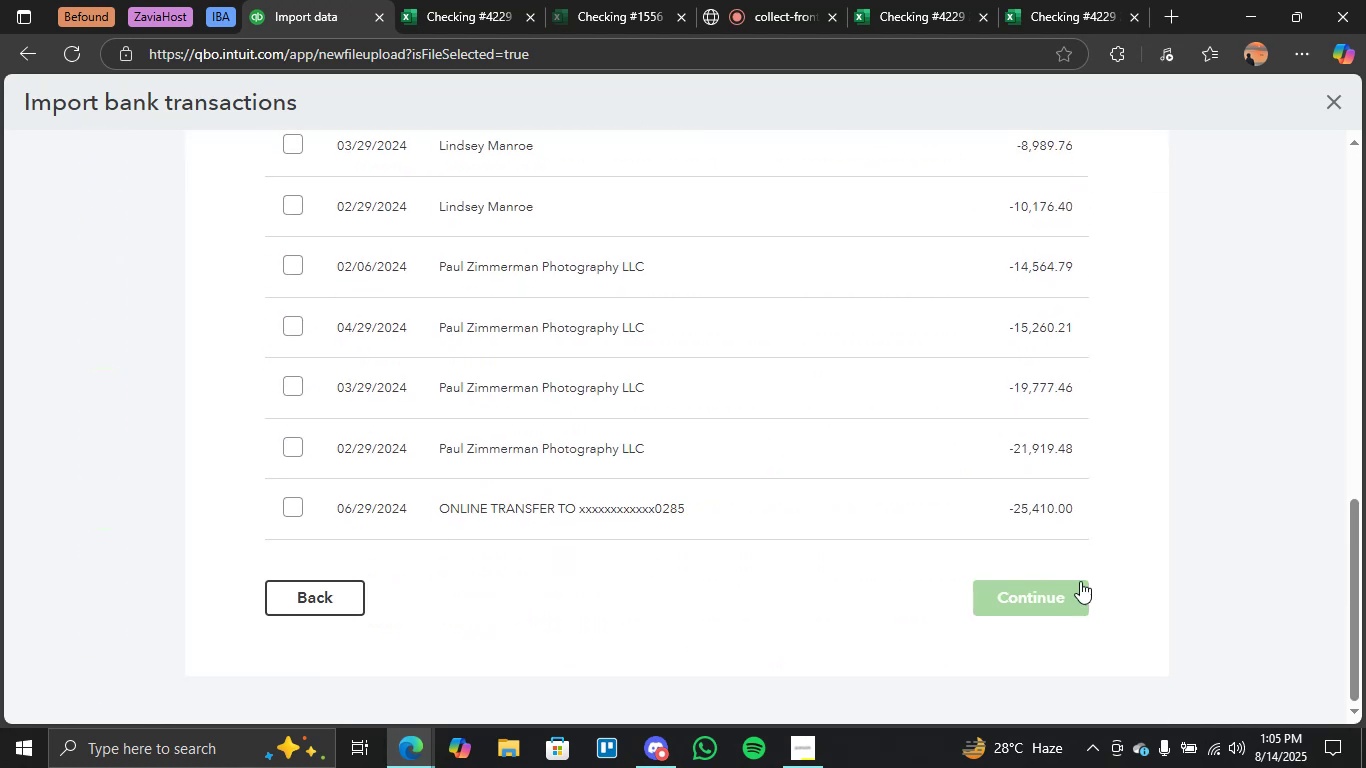 
scroll: coordinate [427, 519], scroll_direction: up, amount: 10.0
 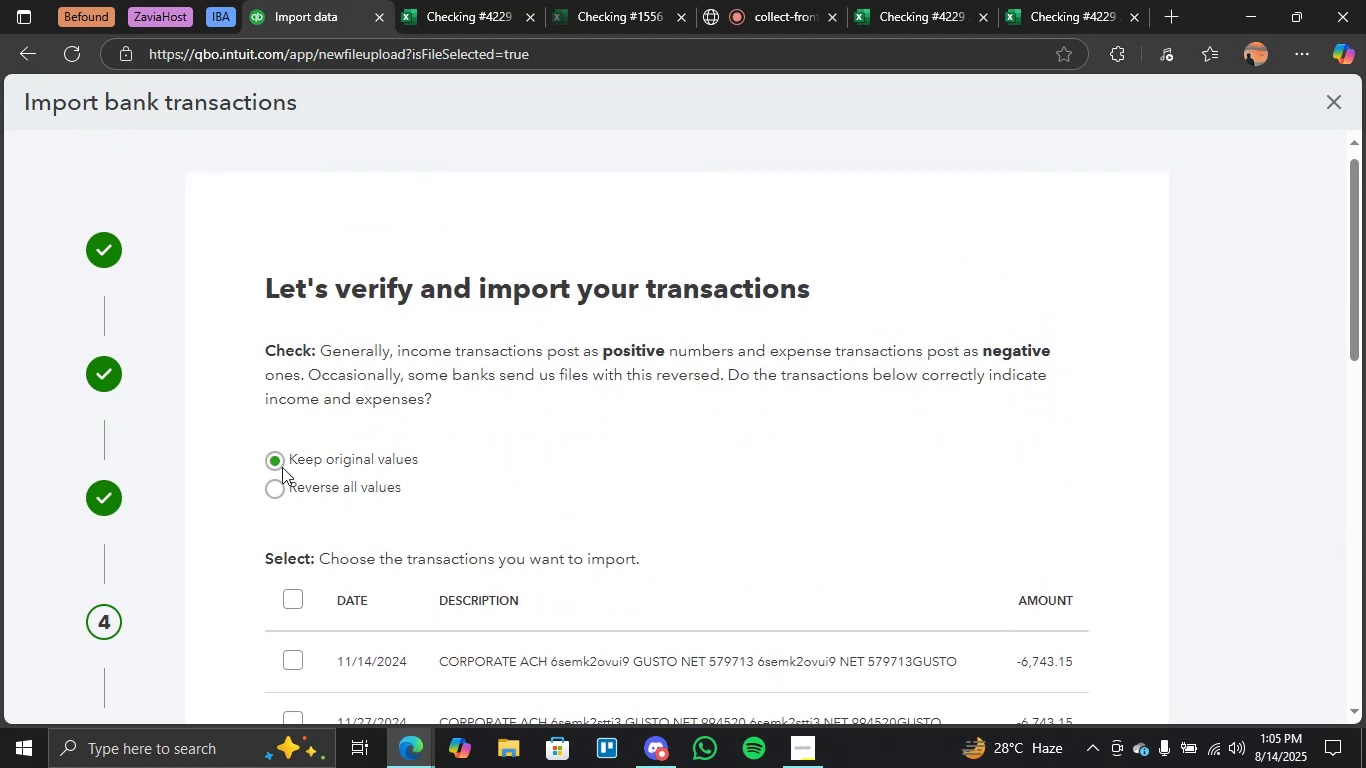 
left_click([280, 460])
 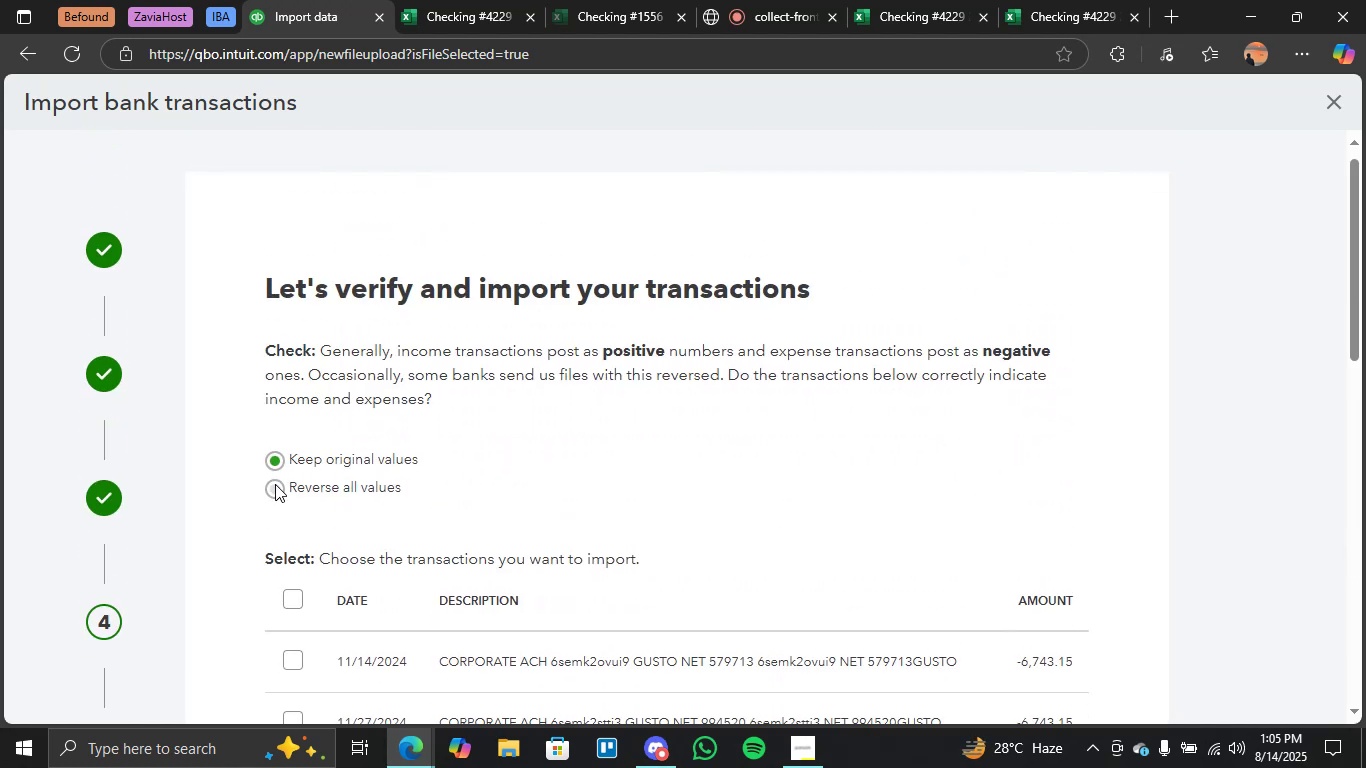 
left_click([276, 459])
 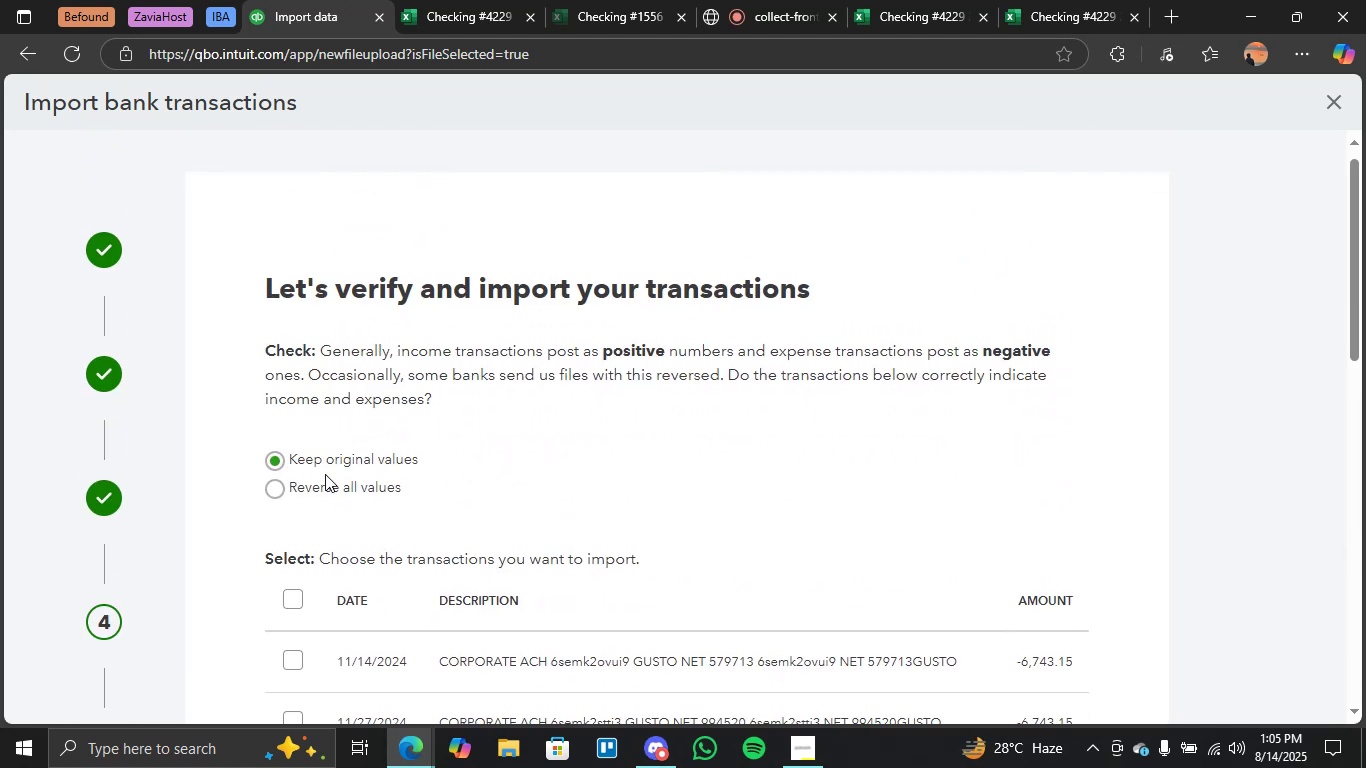 
scroll: coordinate [666, 515], scroll_direction: down, amount: 10.0
 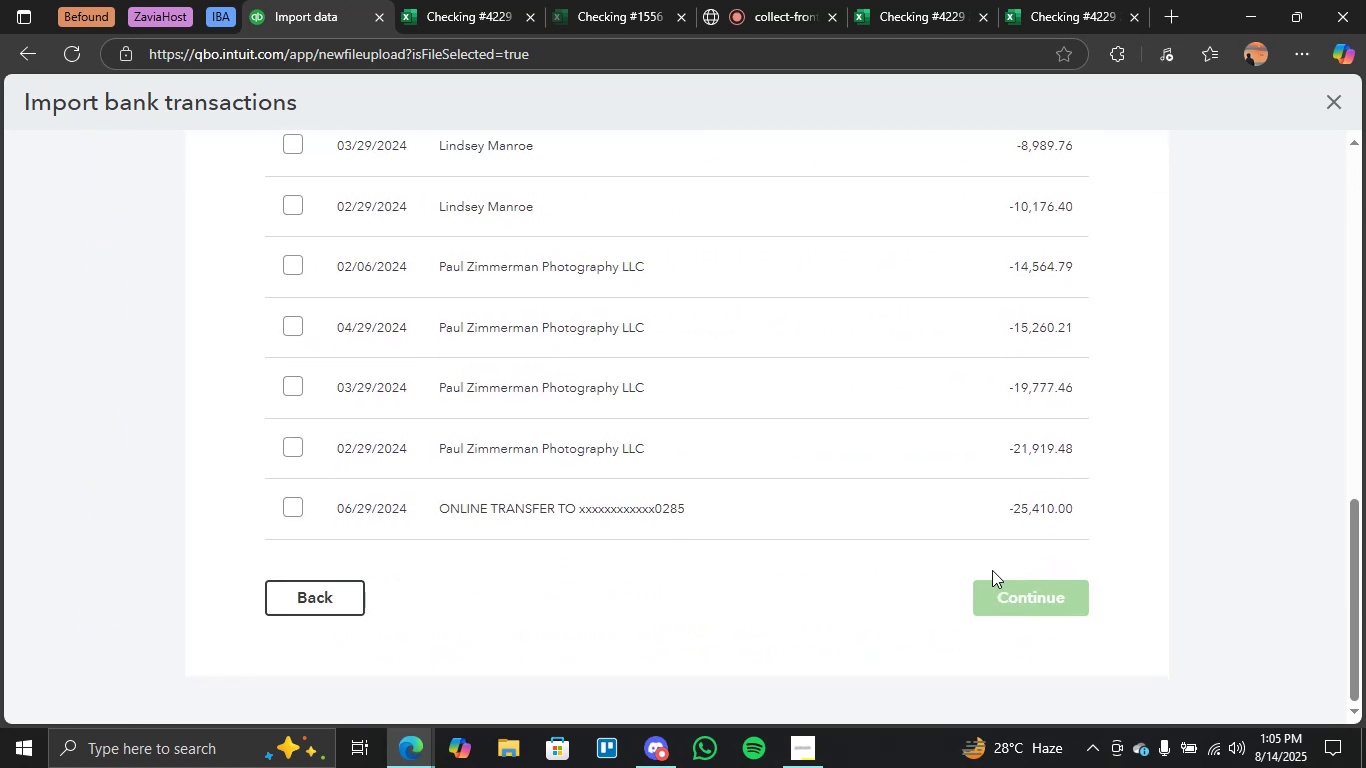 
left_click([1022, 589])
 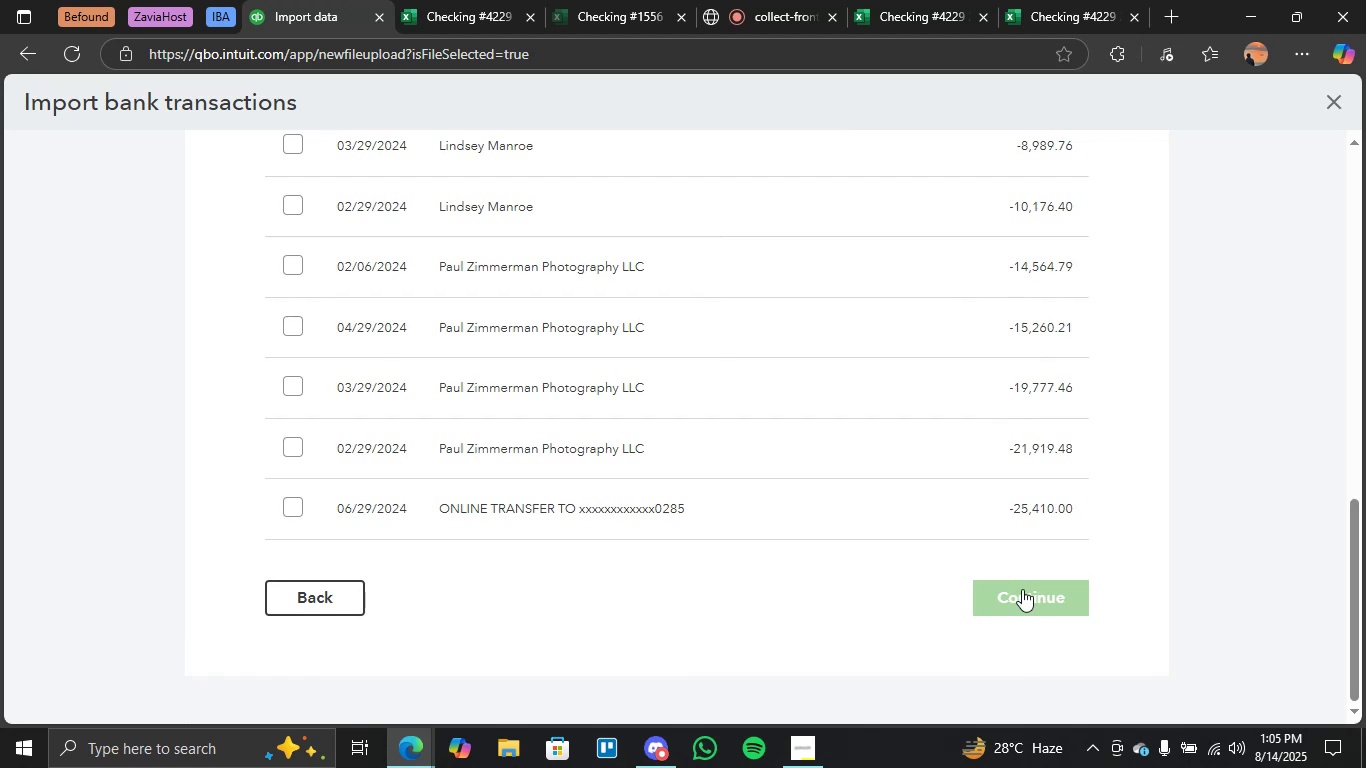 
scroll: coordinate [502, 553], scroll_direction: up, amount: 11.0
 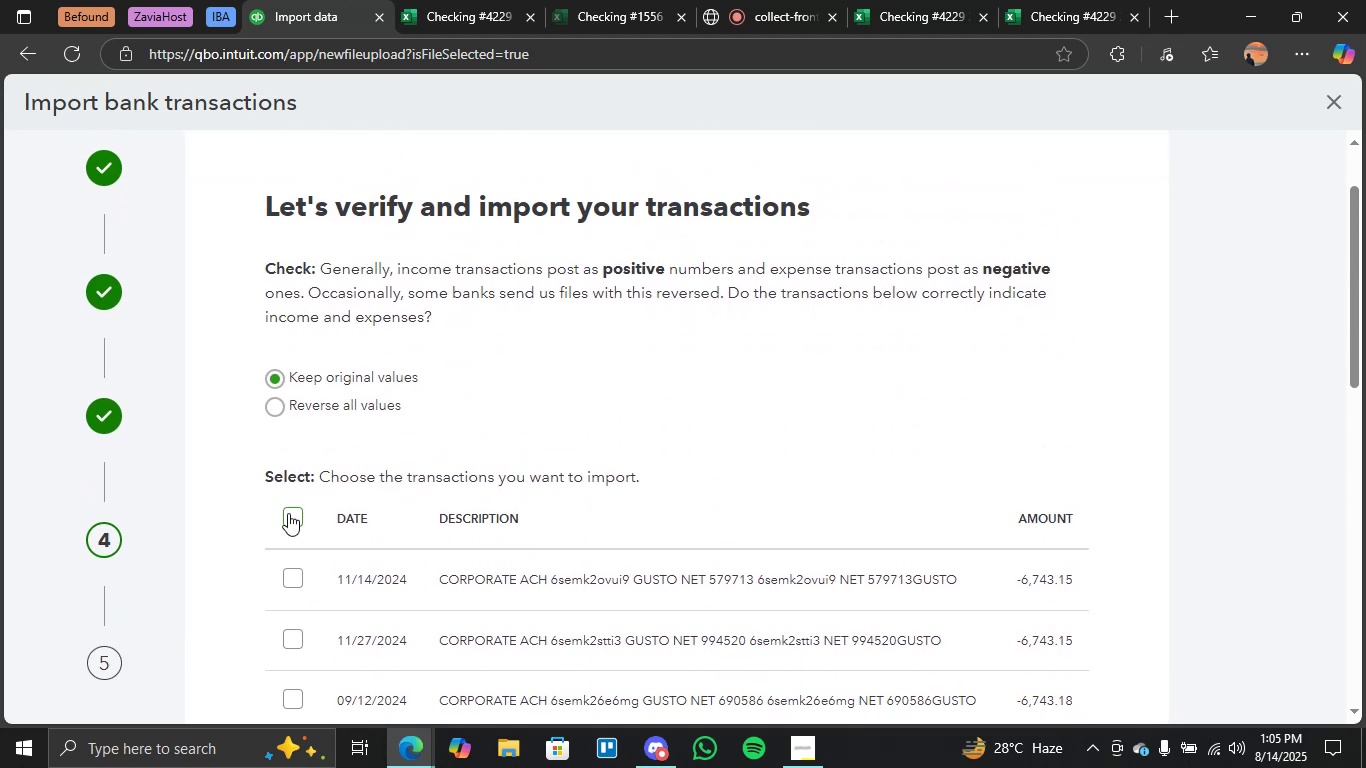 
left_click([288, 513])
 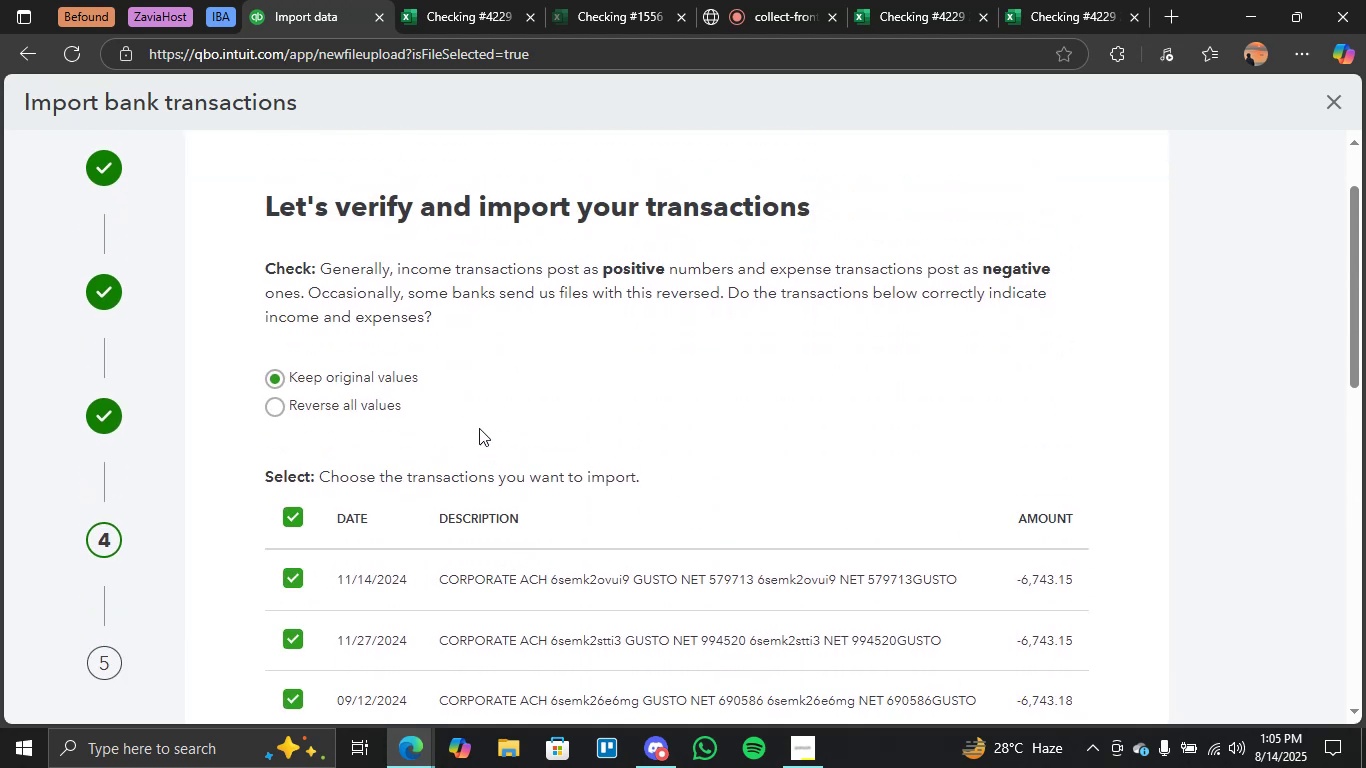 
scroll: coordinate [724, 443], scroll_direction: down, amount: 14.0
 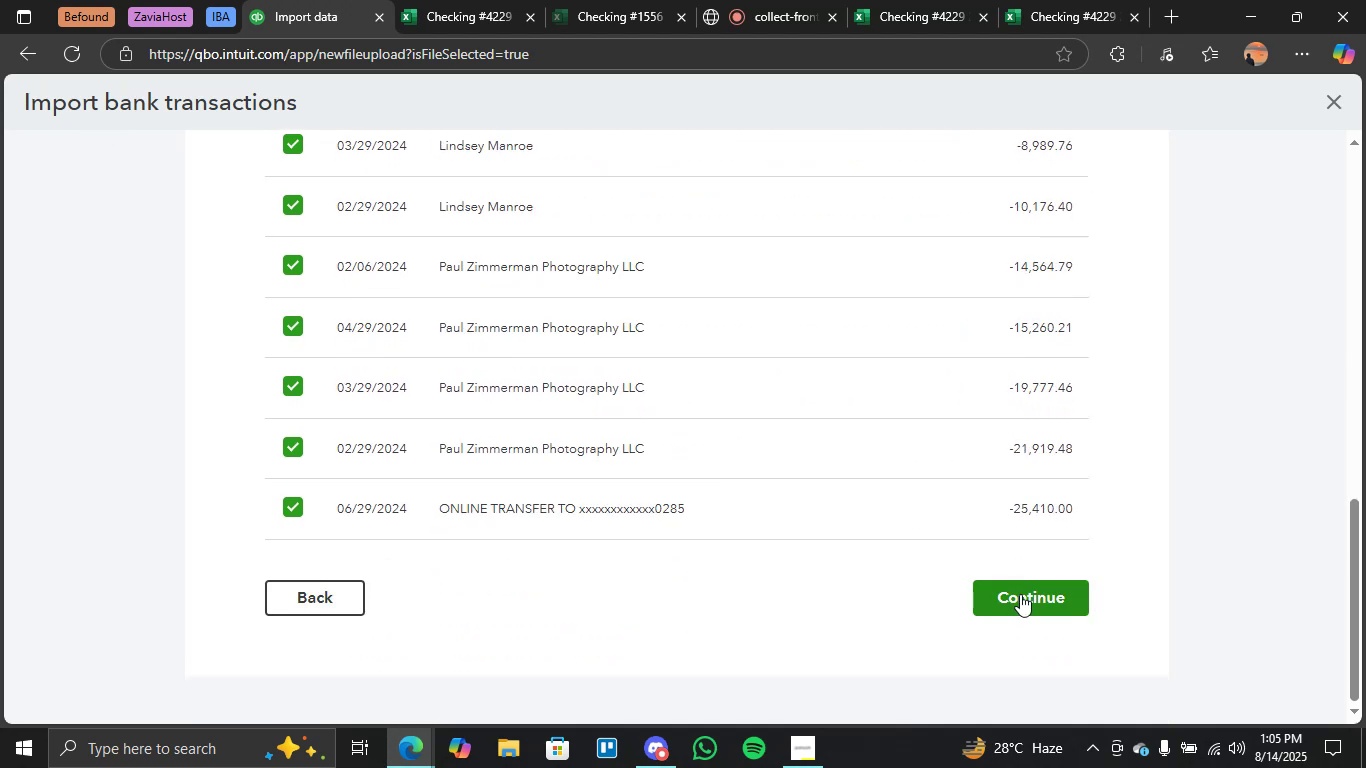 
scroll: coordinate [609, 497], scroll_direction: up, amount: 14.0
 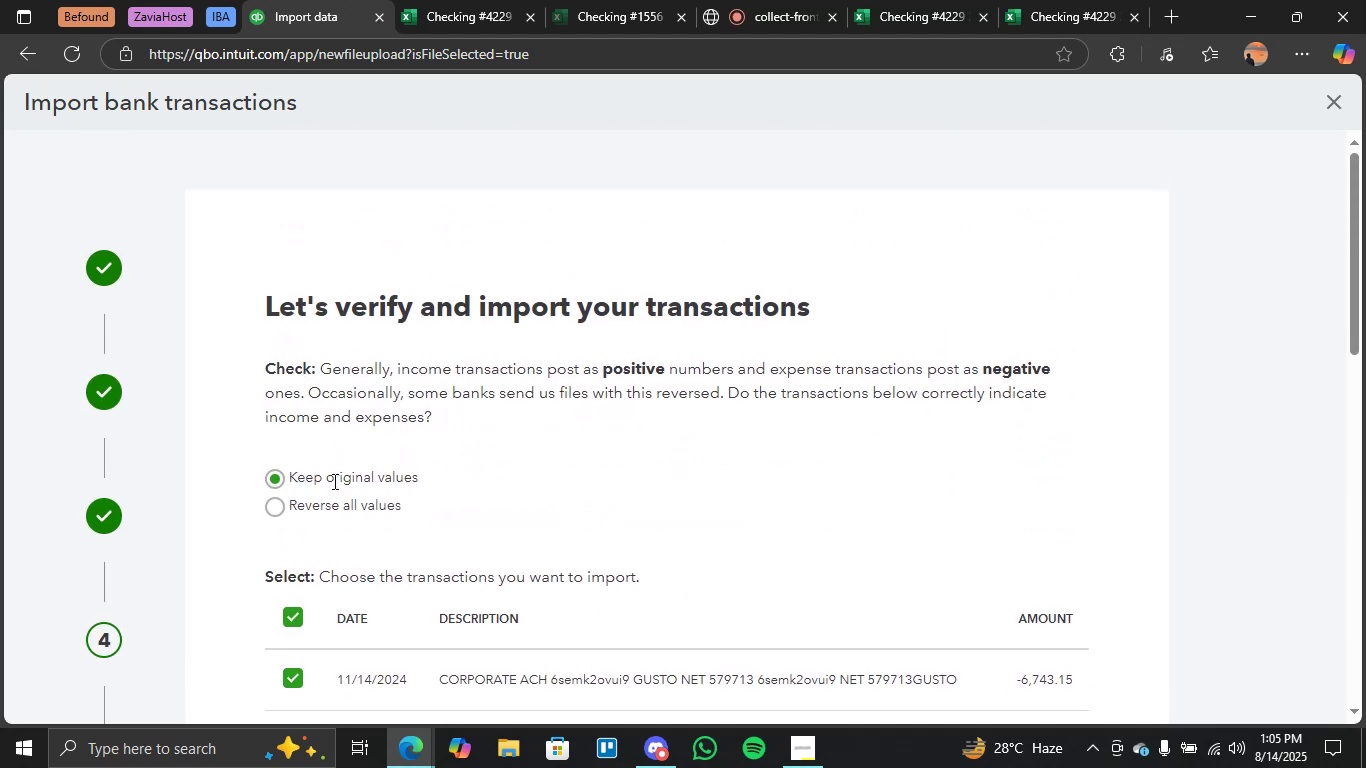 
scroll: coordinate [853, 505], scroll_direction: down, amount: 13.0
 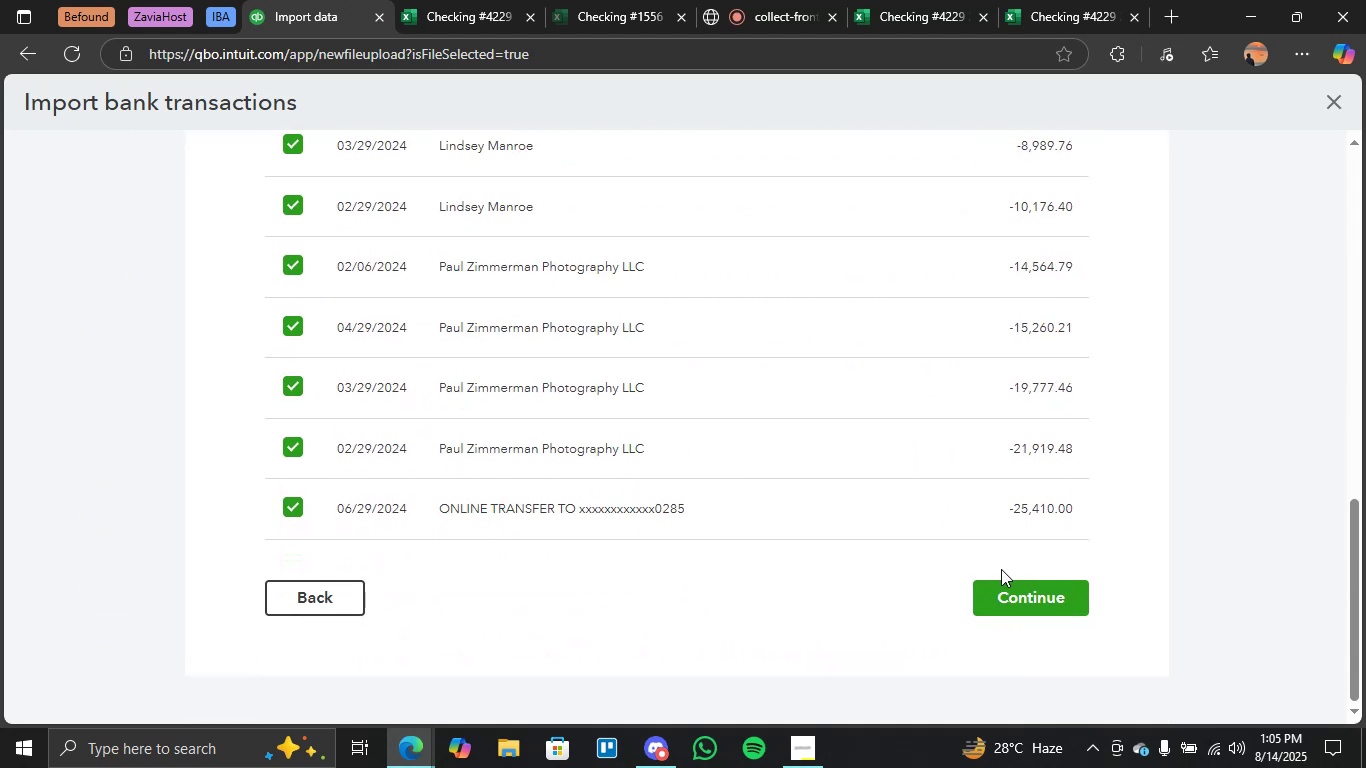 
left_click([1044, 592])
 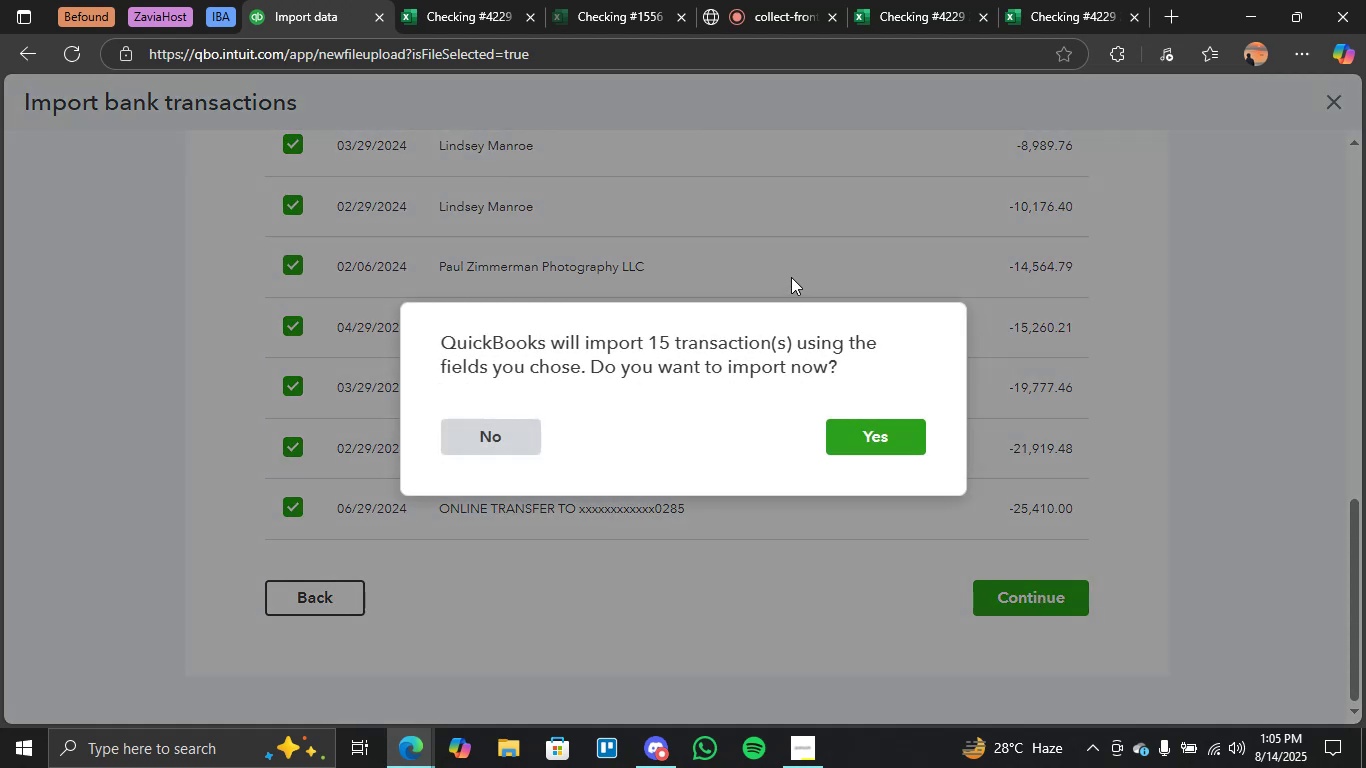 
wait(6.49)
 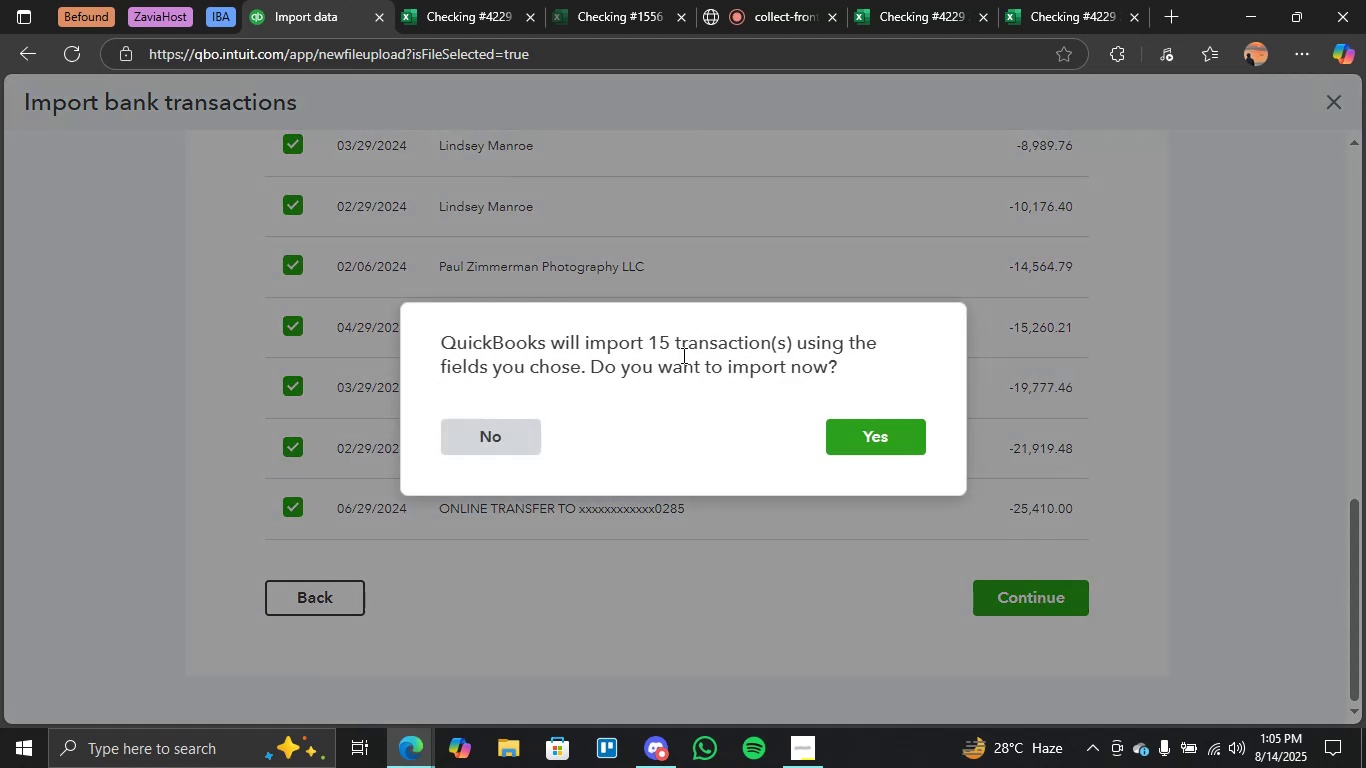 
left_click([791, 277])
 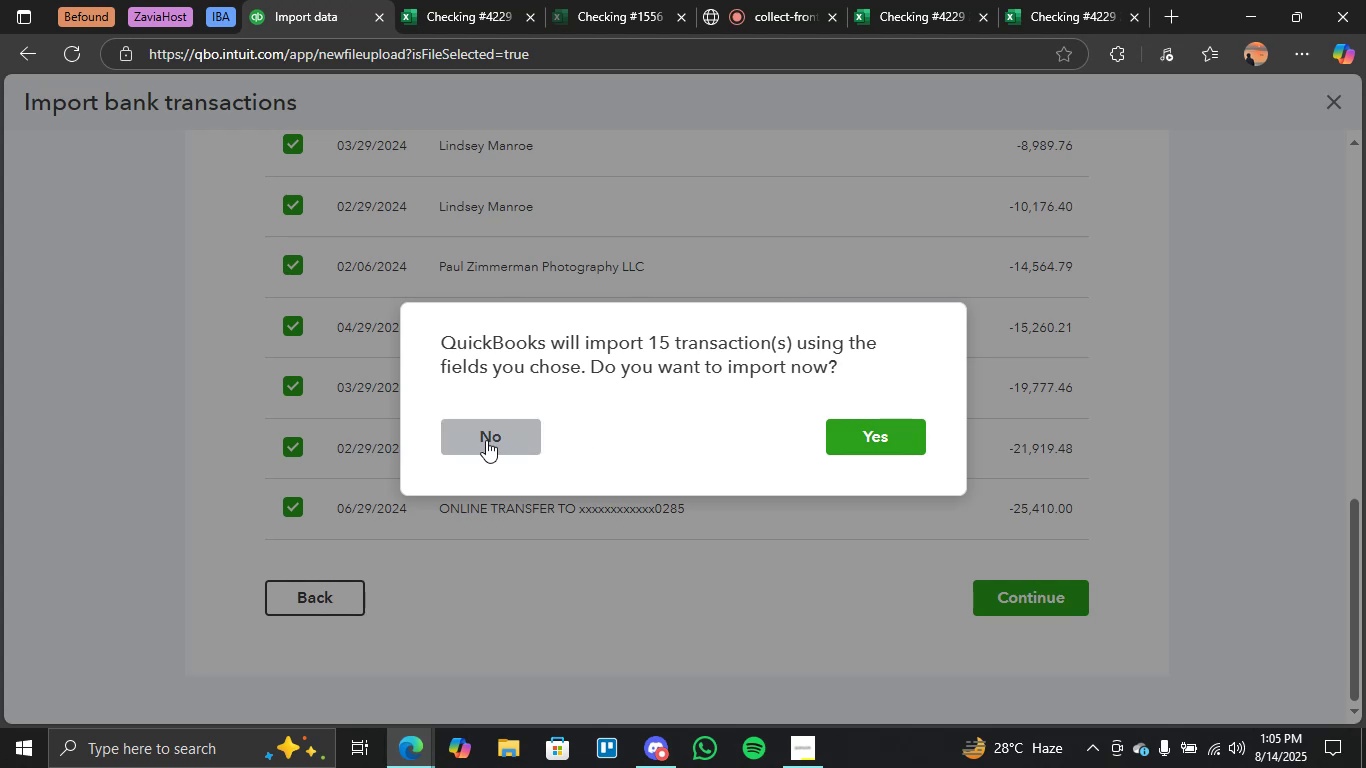 
wait(5.2)
 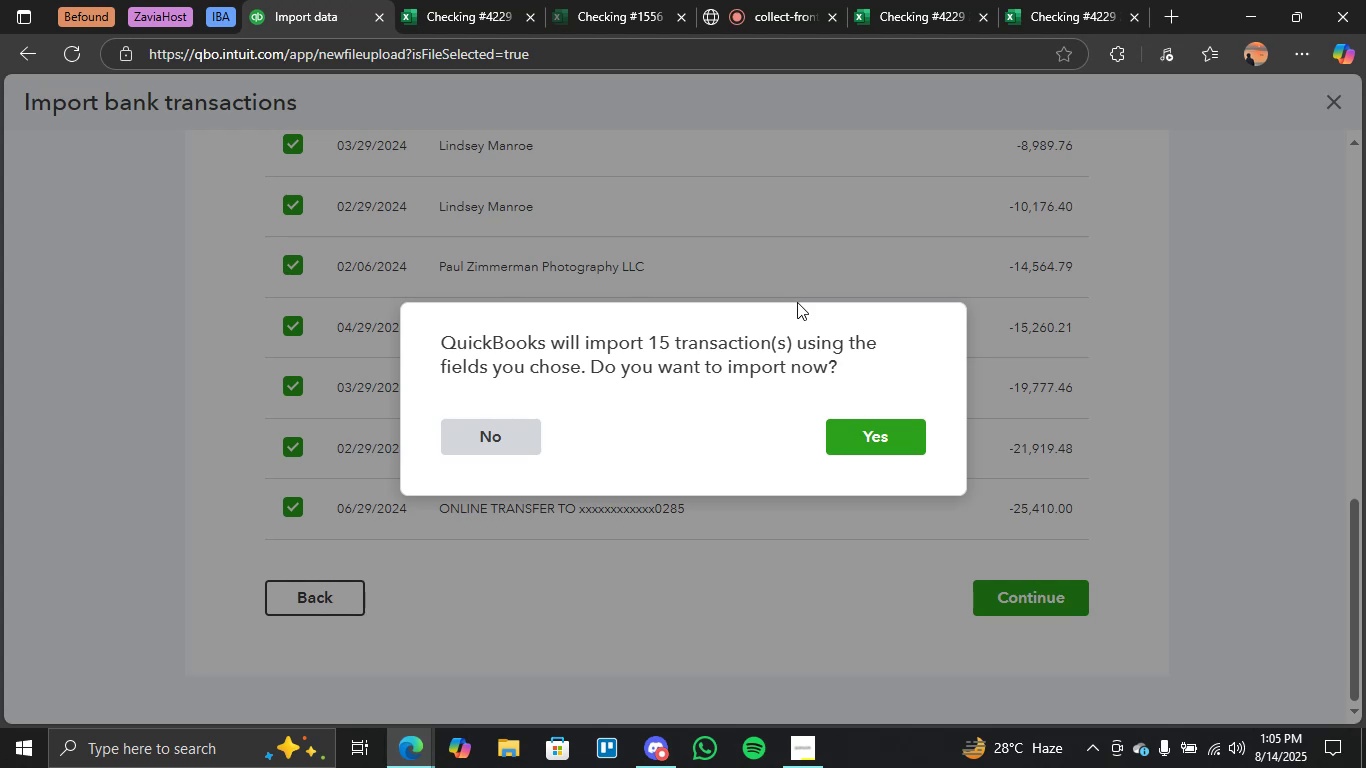 
left_click([798, 260])
 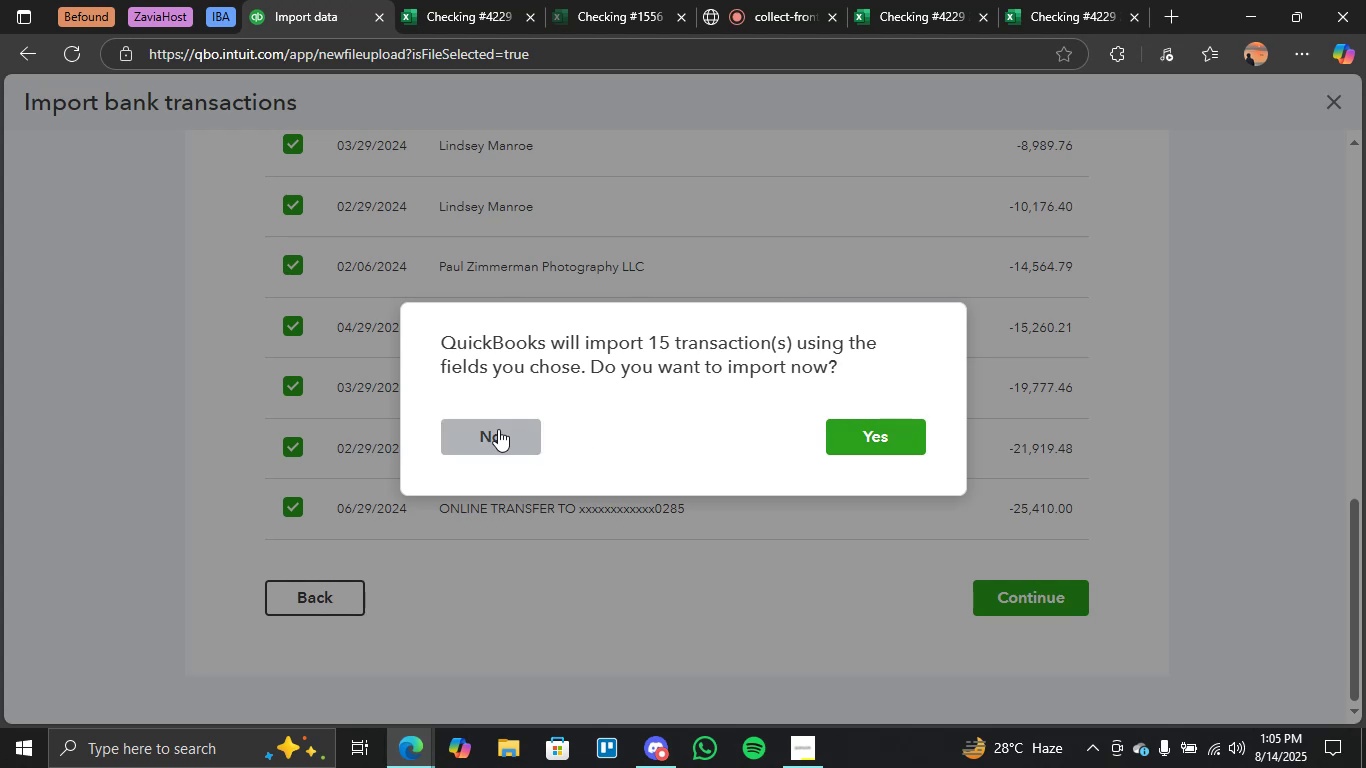 
left_click([498, 429])
 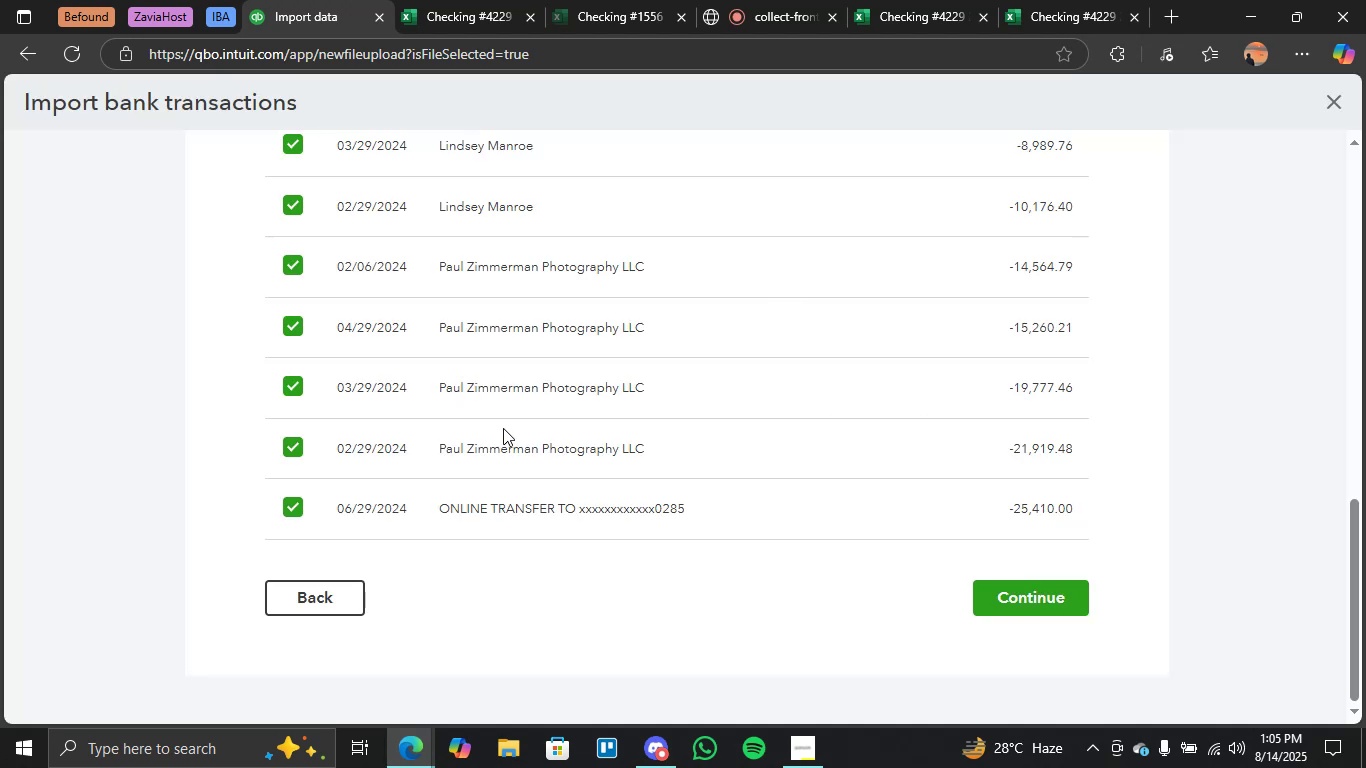 
scroll: coordinate [613, 372], scroll_direction: up, amount: 12.0
 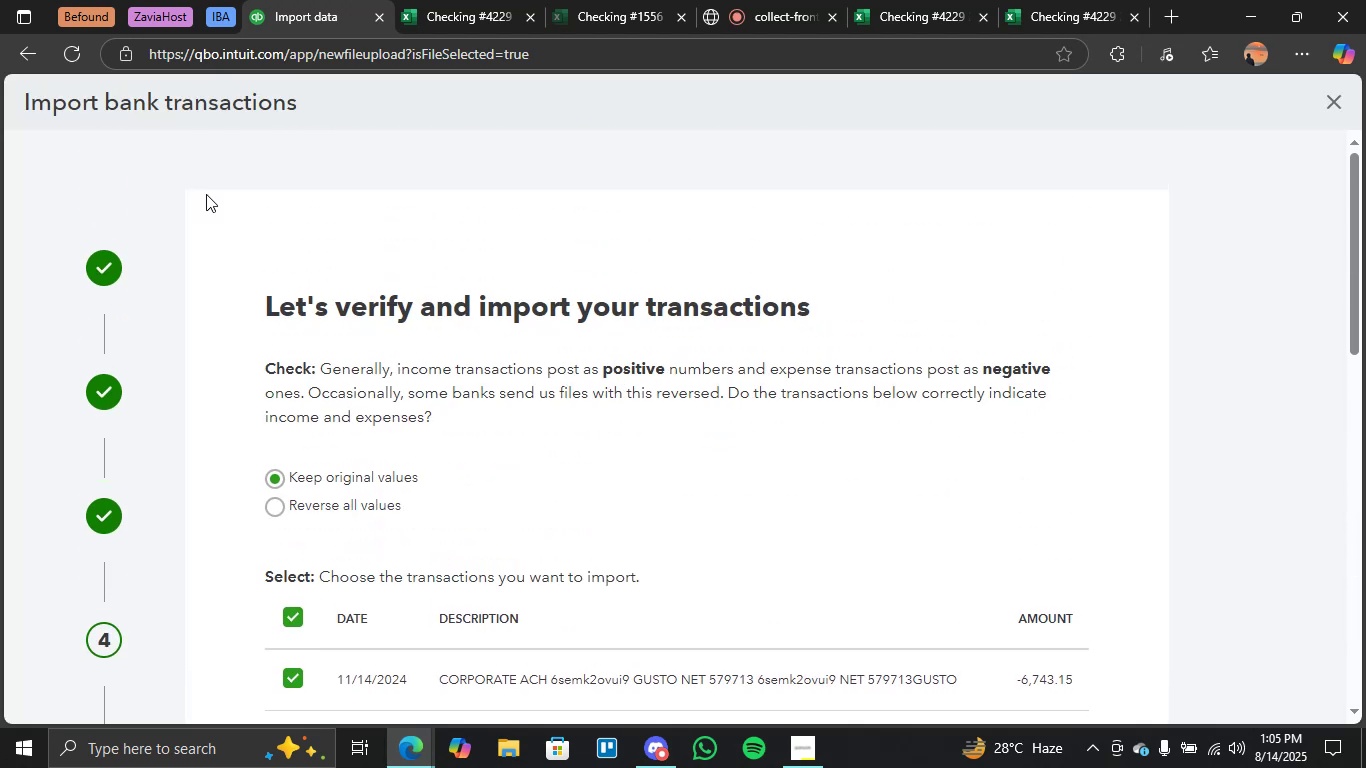 
left_click([37, 64])
 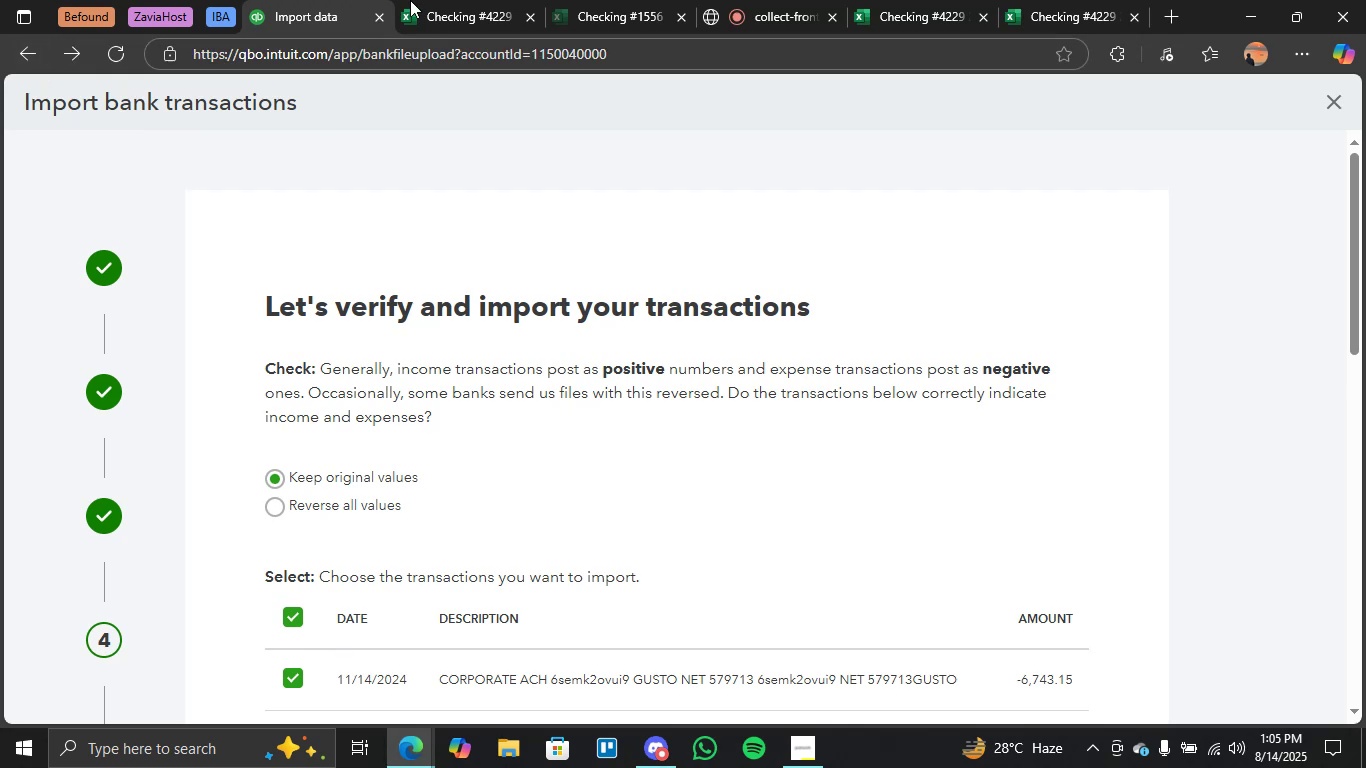 
left_click([470, 0])
 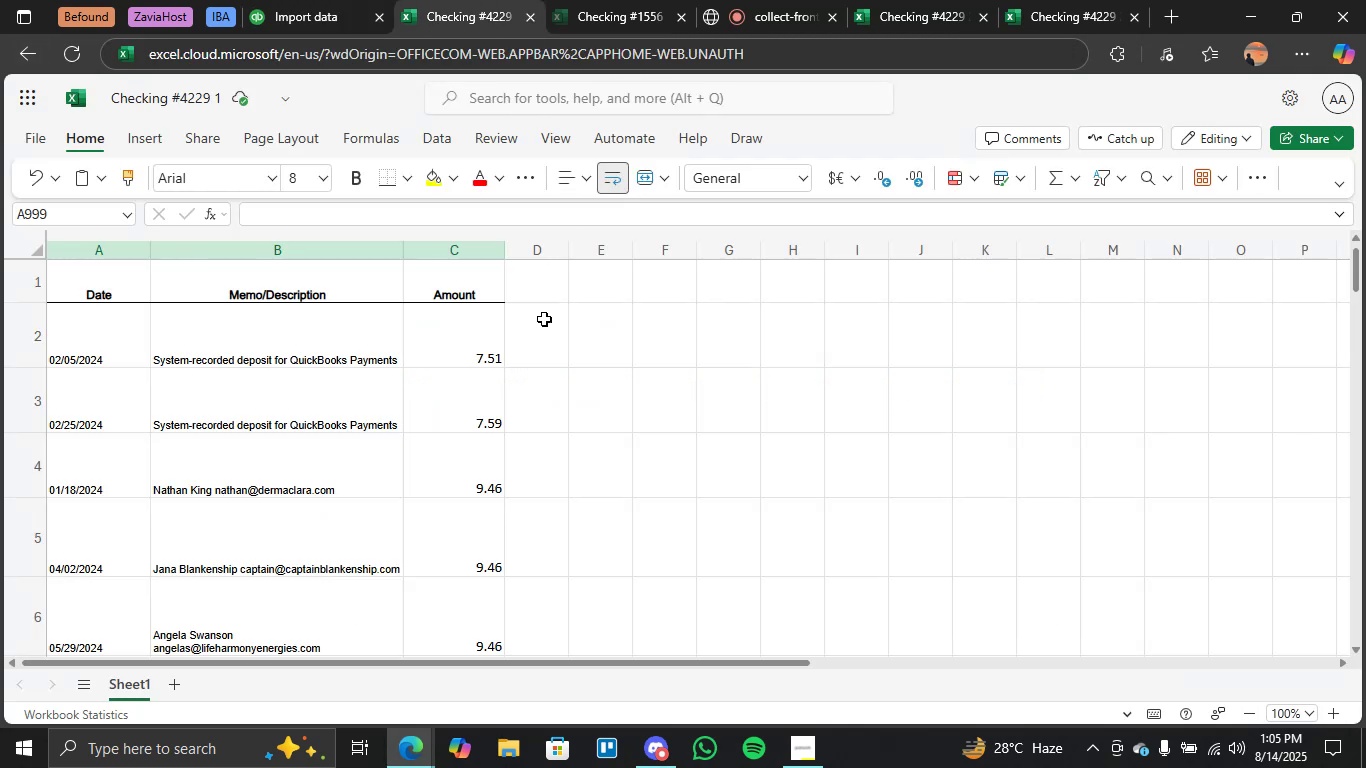 
scroll: coordinate [453, 413], scroll_direction: down, amount: 31.0
 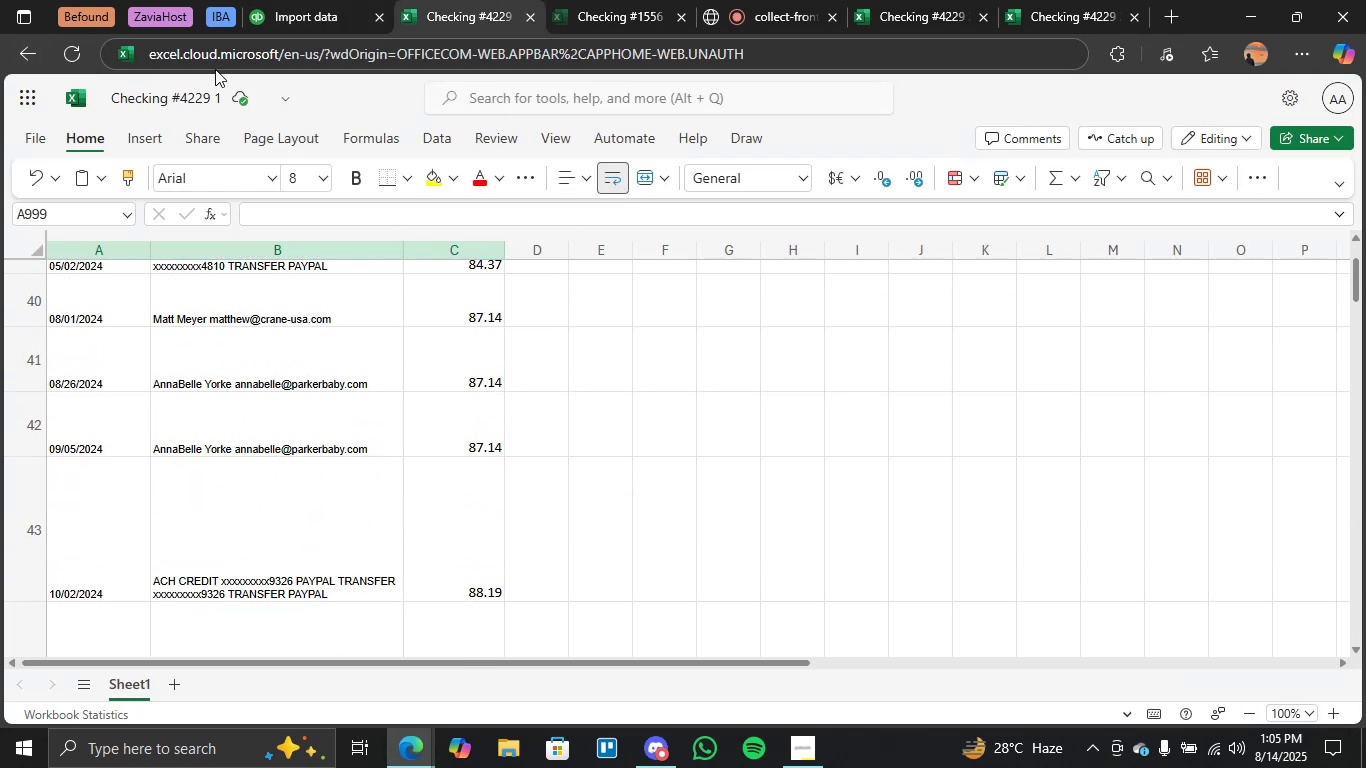 
left_click([326, 0])
 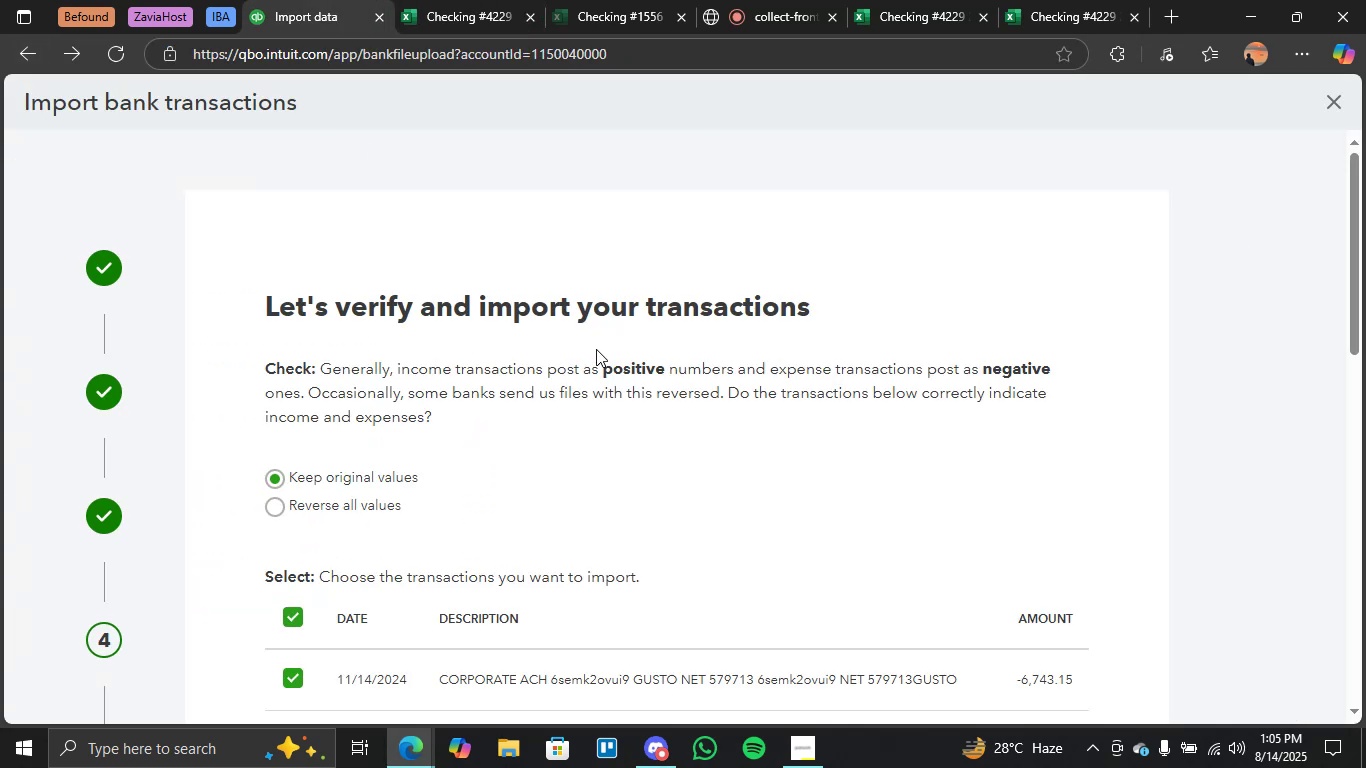 
scroll: coordinate [610, 460], scroll_direction: up, amount: 1.0
 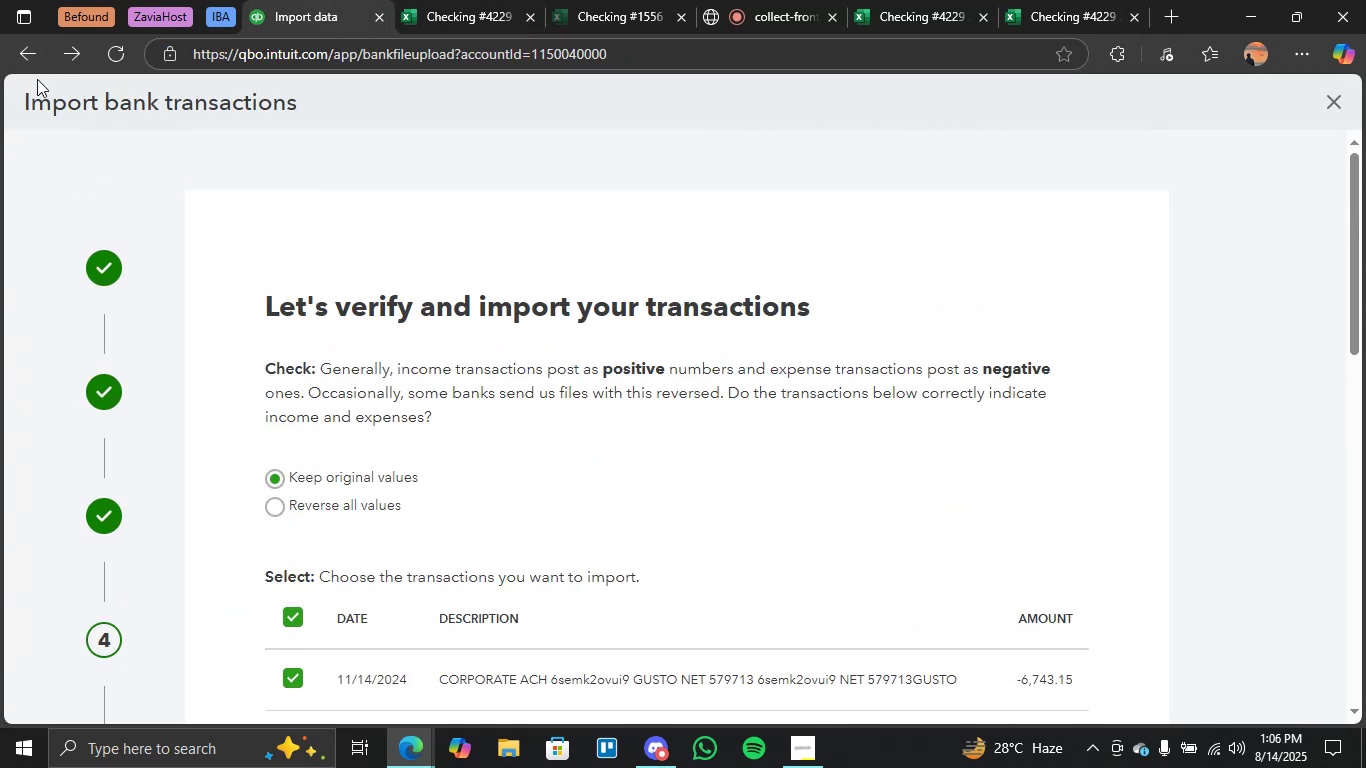 
left_click([27, 64])
 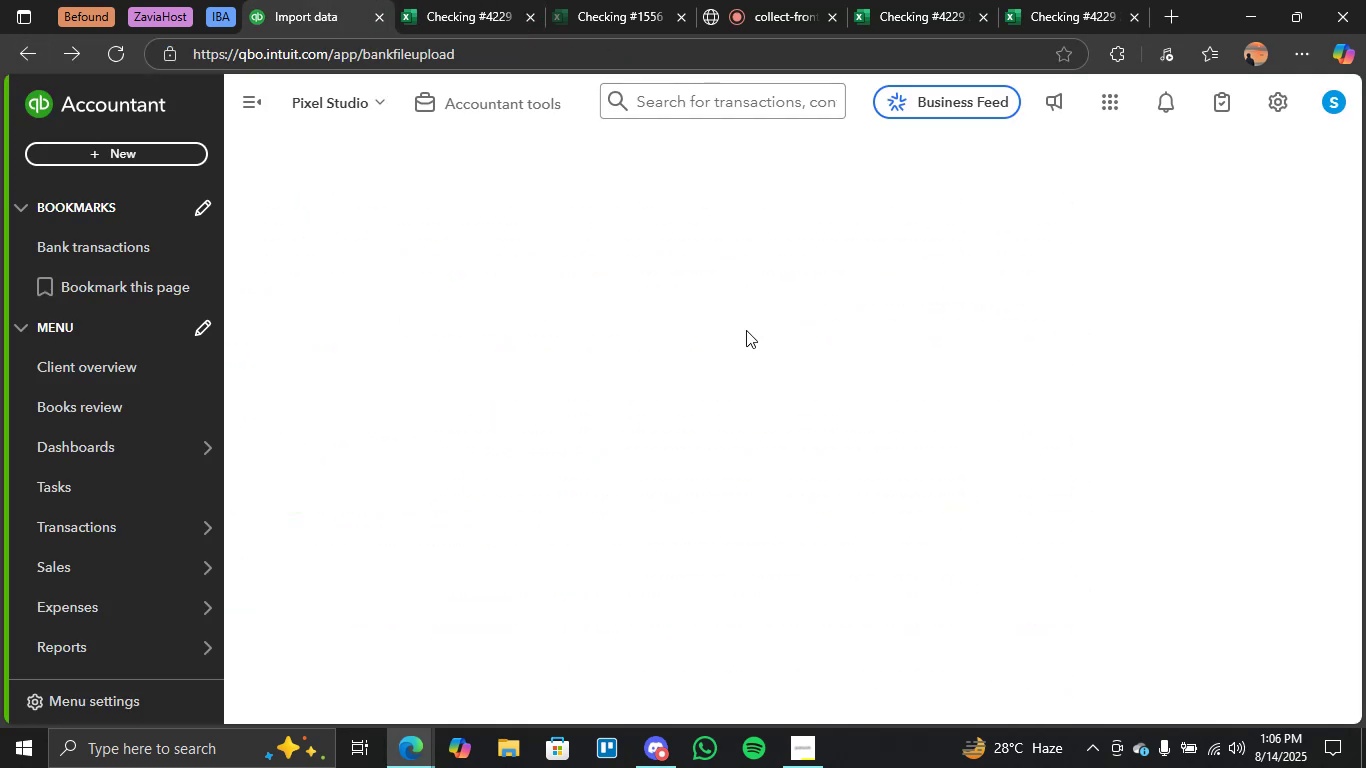 
mouse_move([797, 364])
 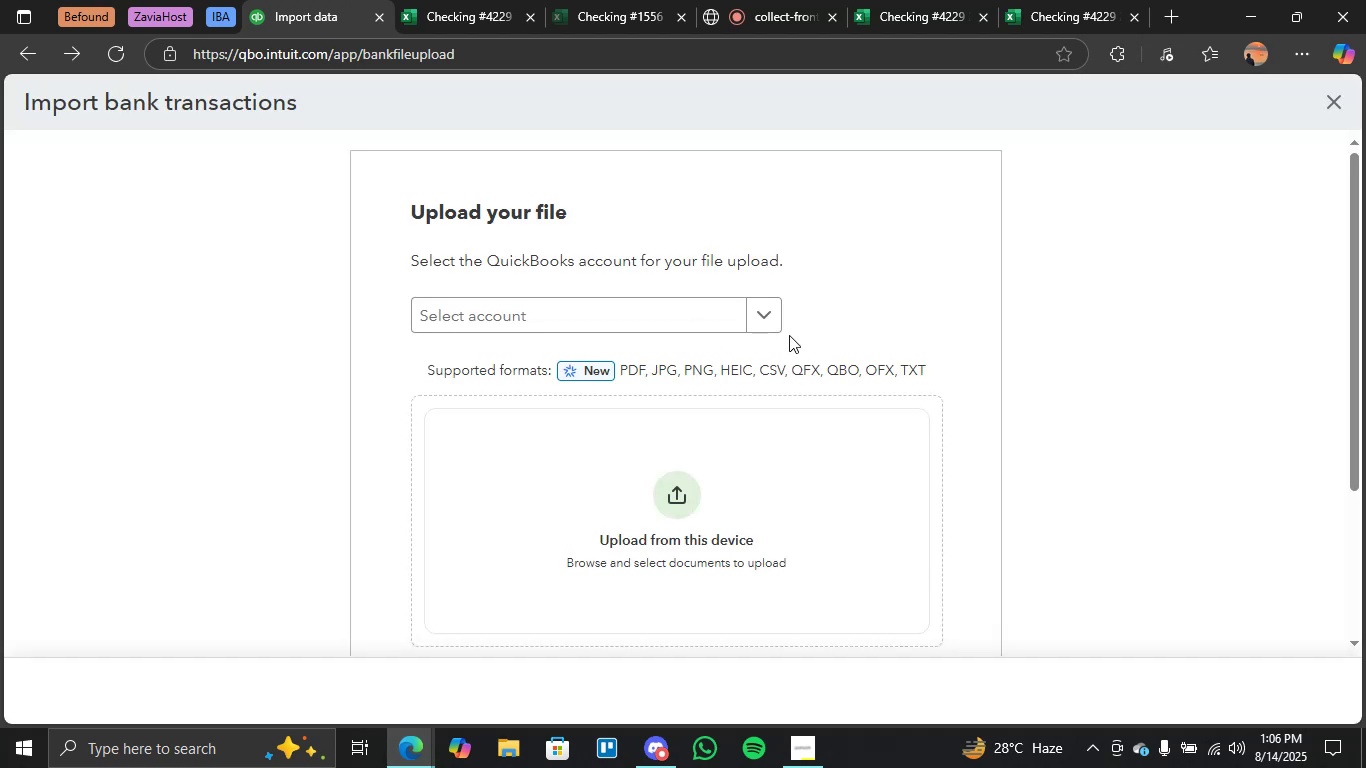 
left_click([764, 322])
 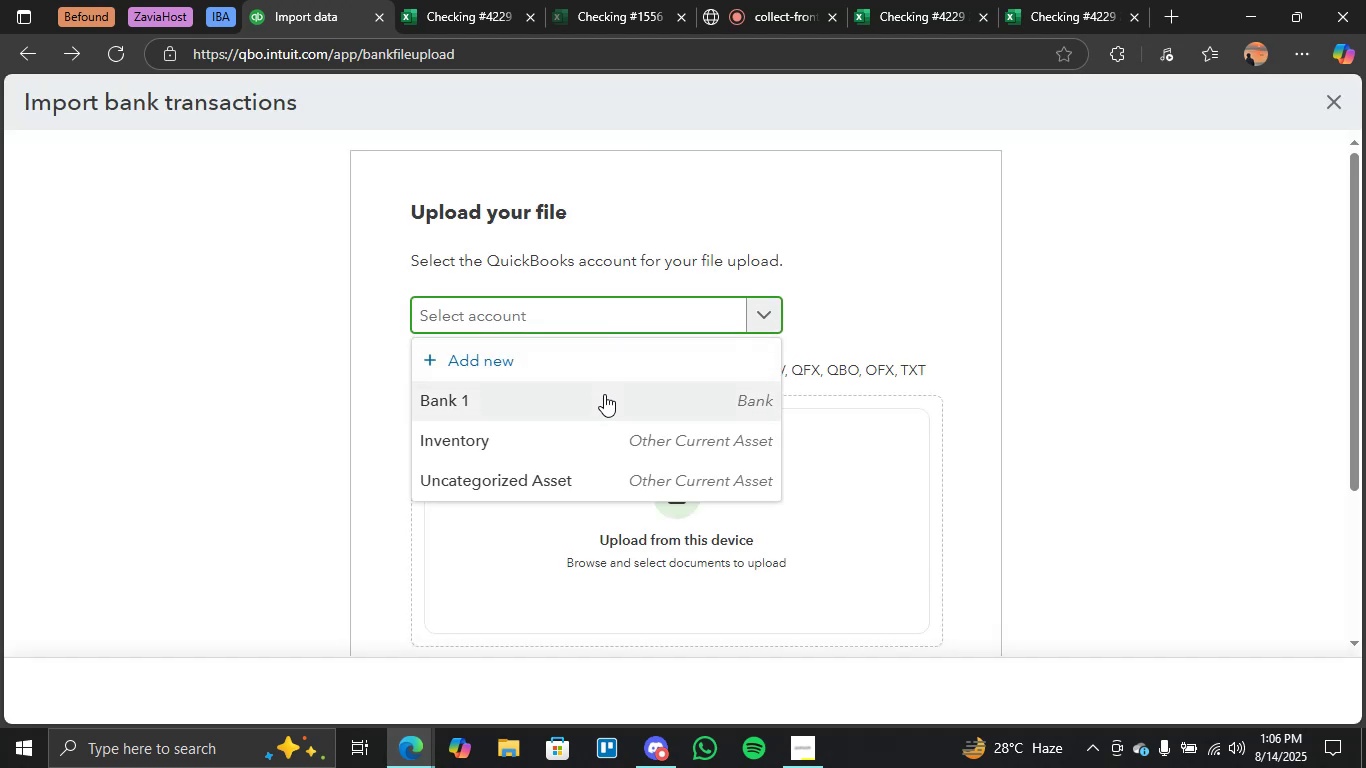 
left_click([600, 397])
 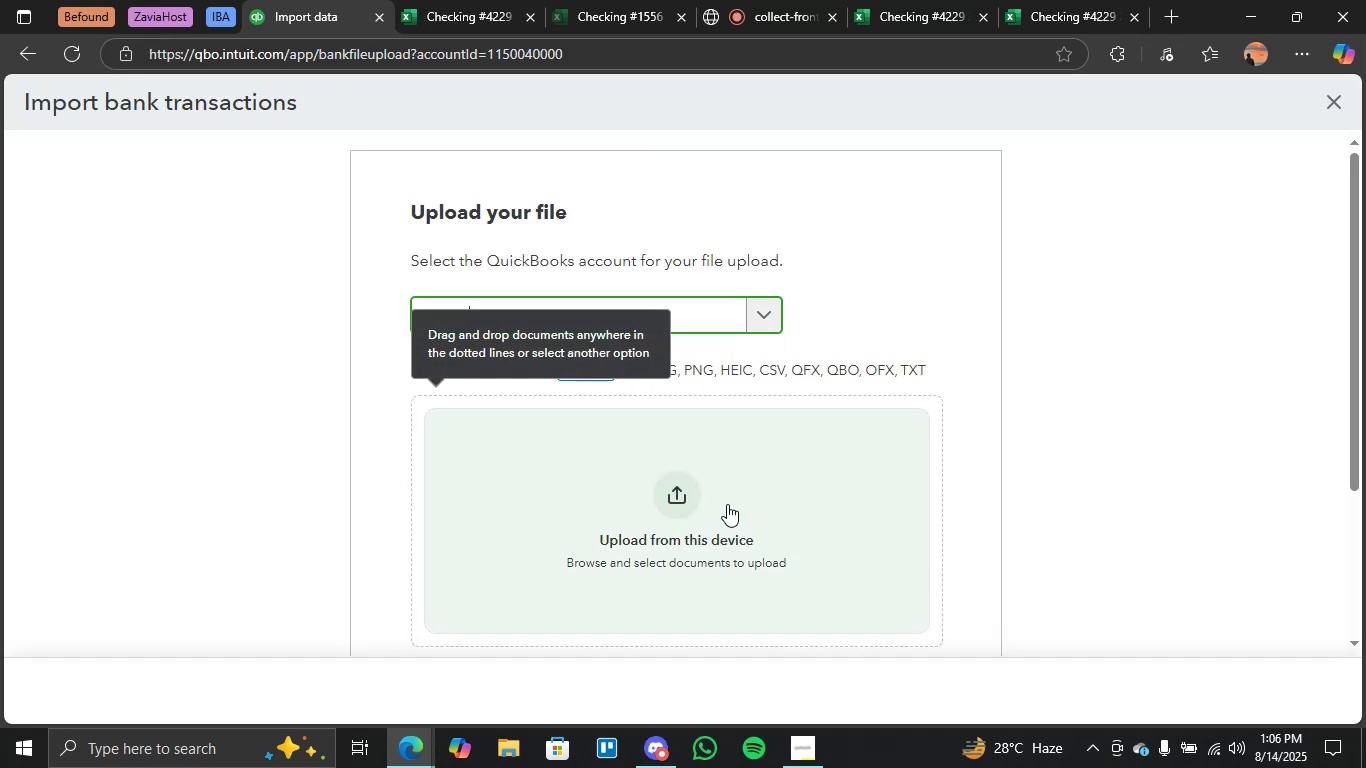 
left_click([681, 502])
 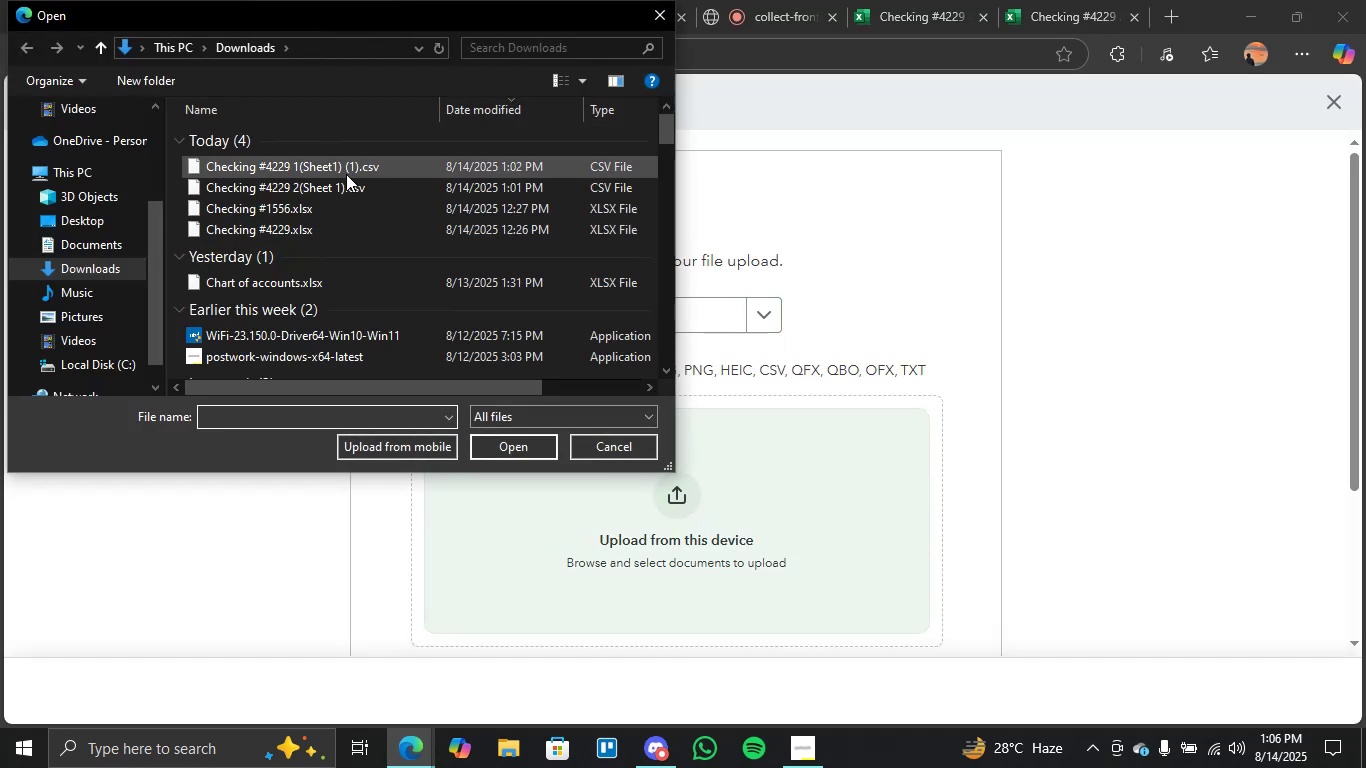 
left_click([346, 174])
 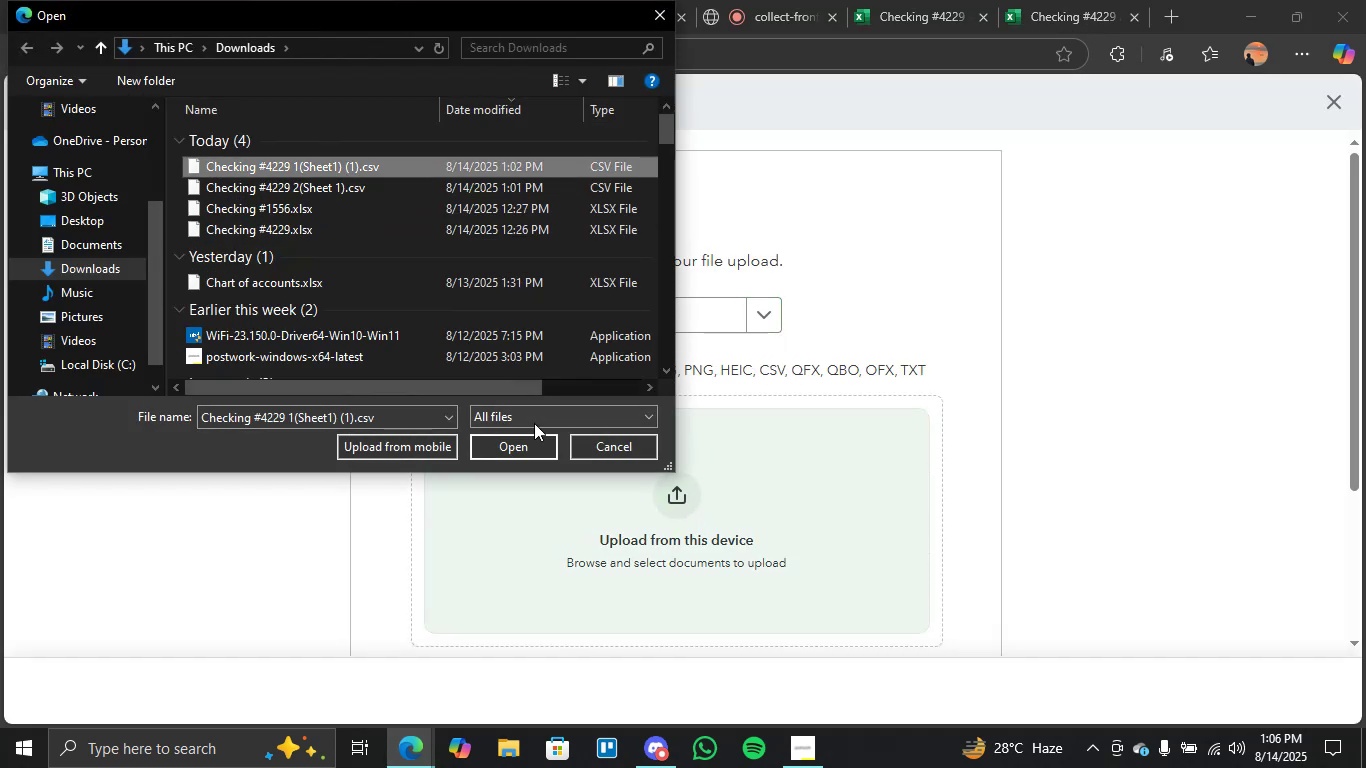 
left_click([516, 443])
 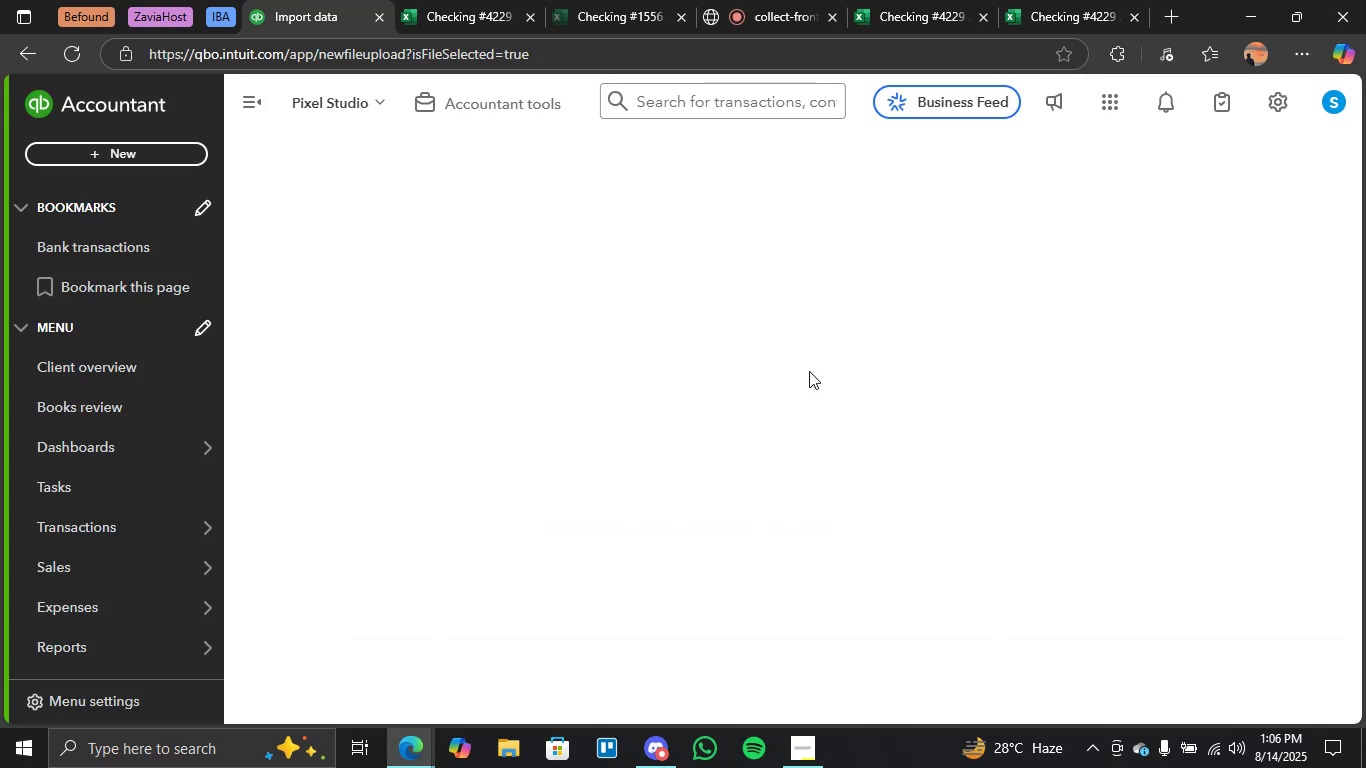 
scroll: coordinate [507, 602], scroll_direction: down, amount: 3.0
 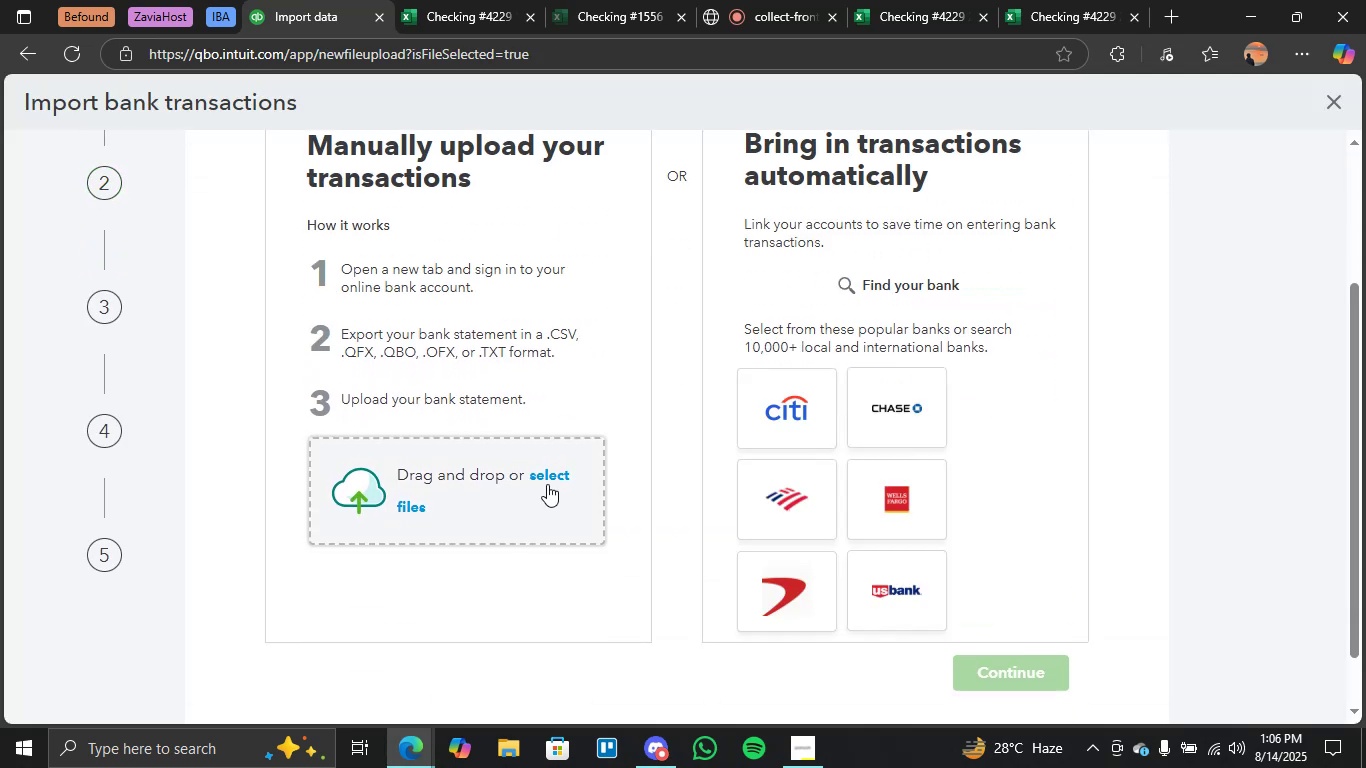 
left_click([547, 485])
 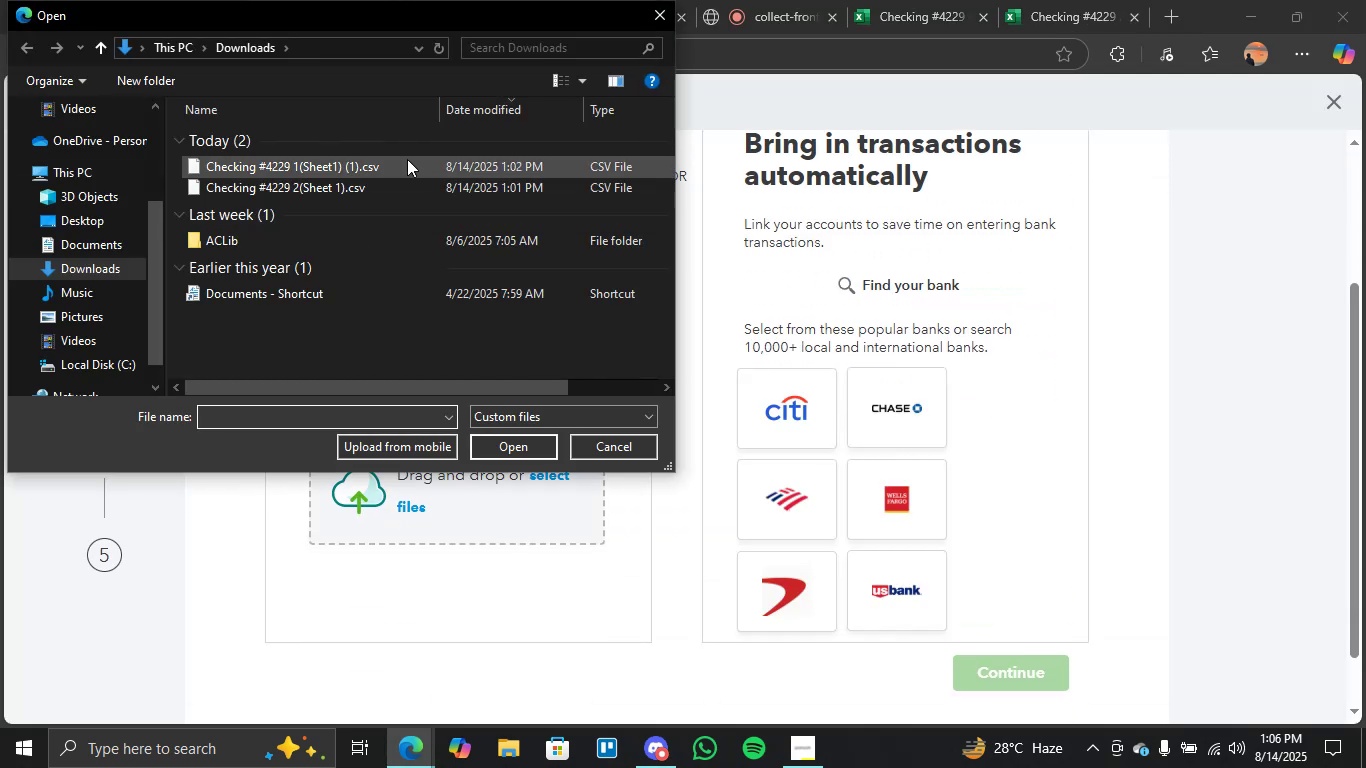 
left_click([407, 159])
 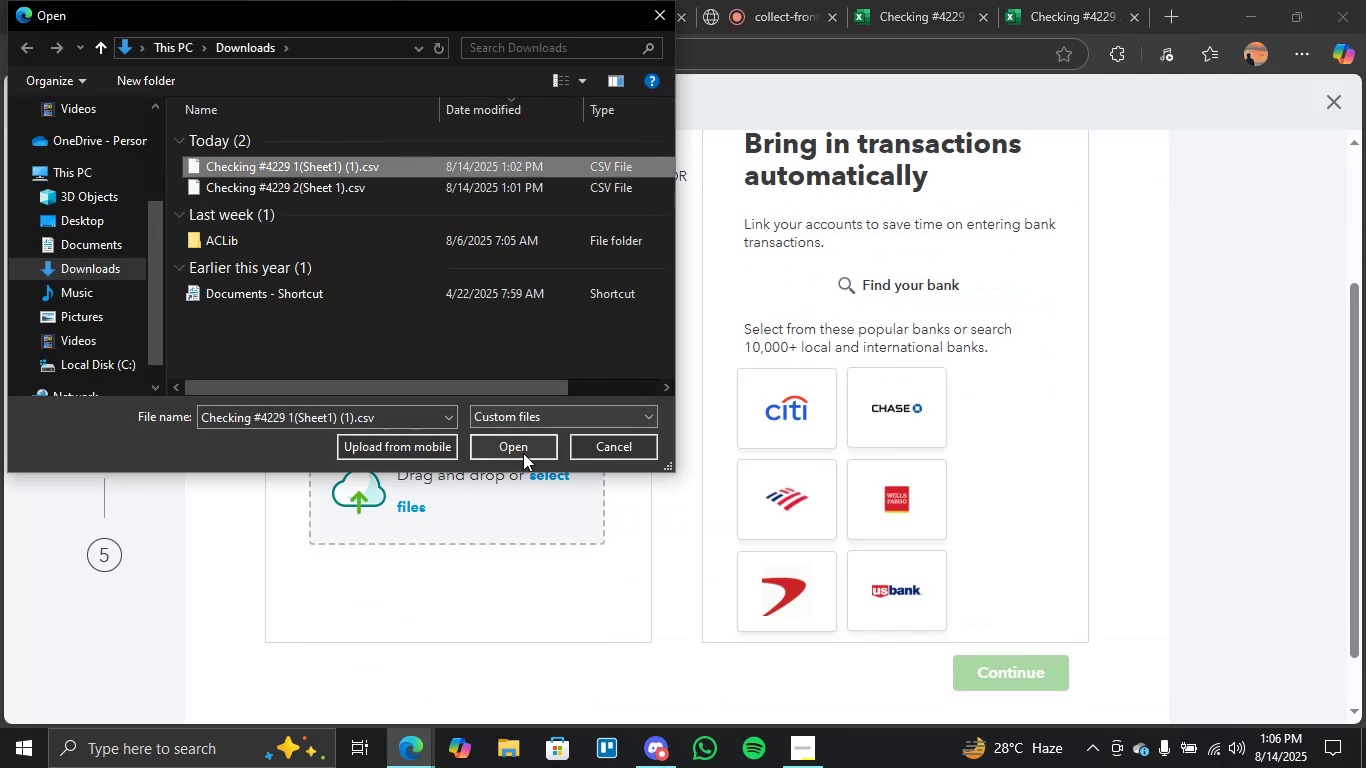 
left_click([519, 446])
 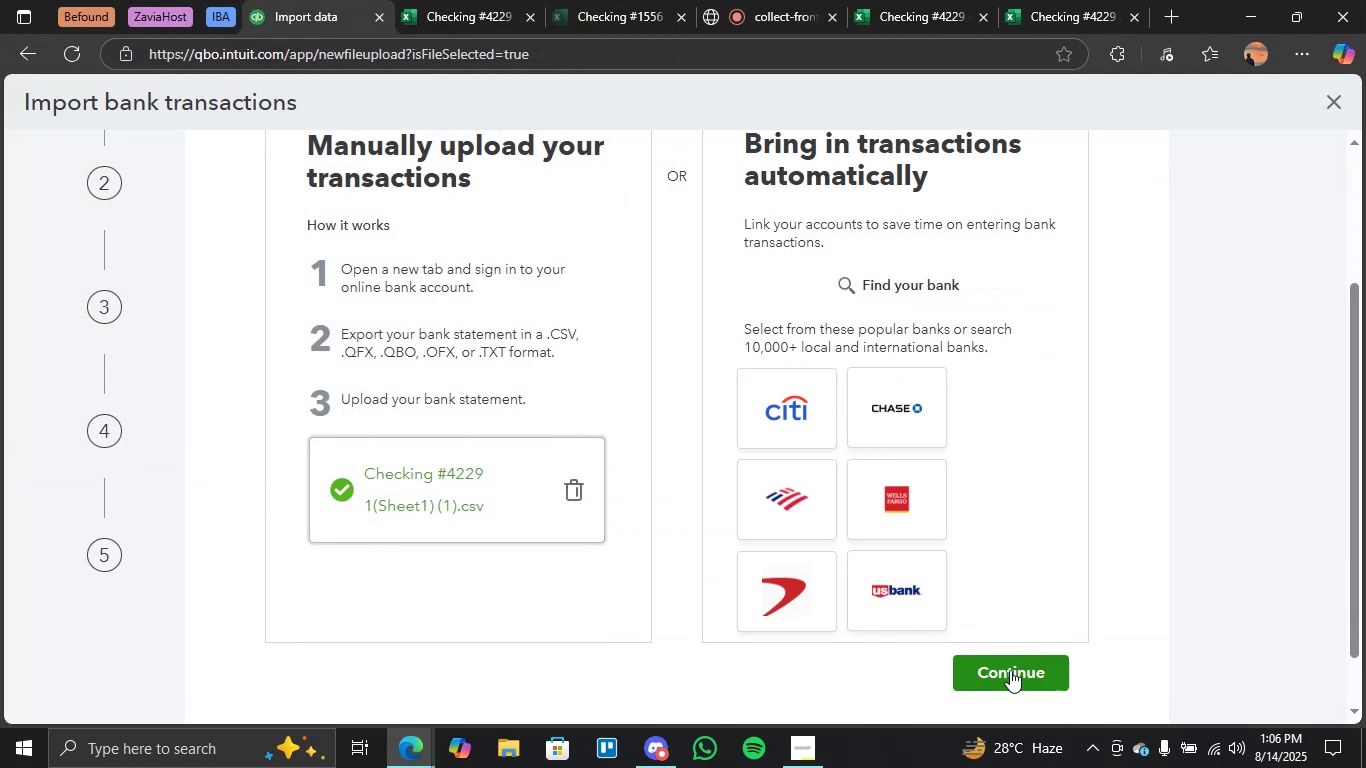 
left_click([1010, 670])
 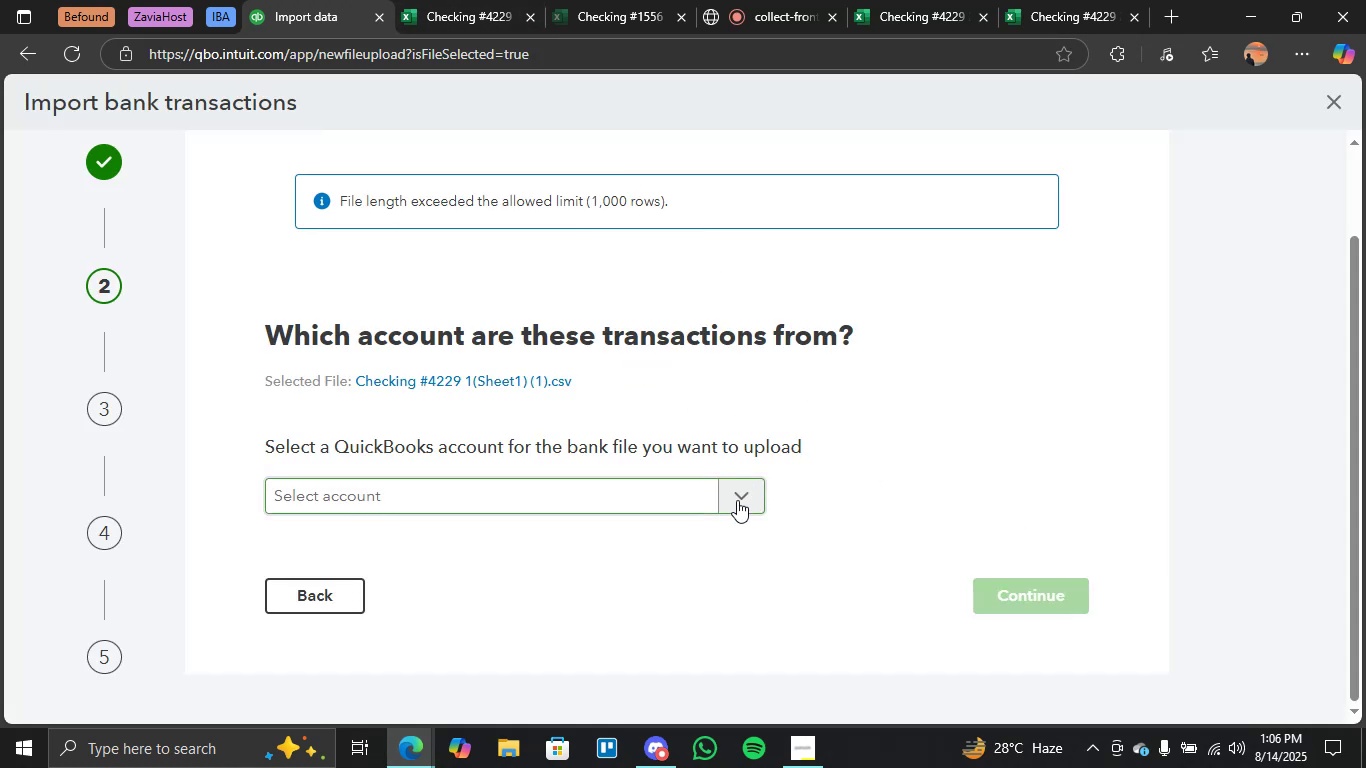 
wait(7.79)
 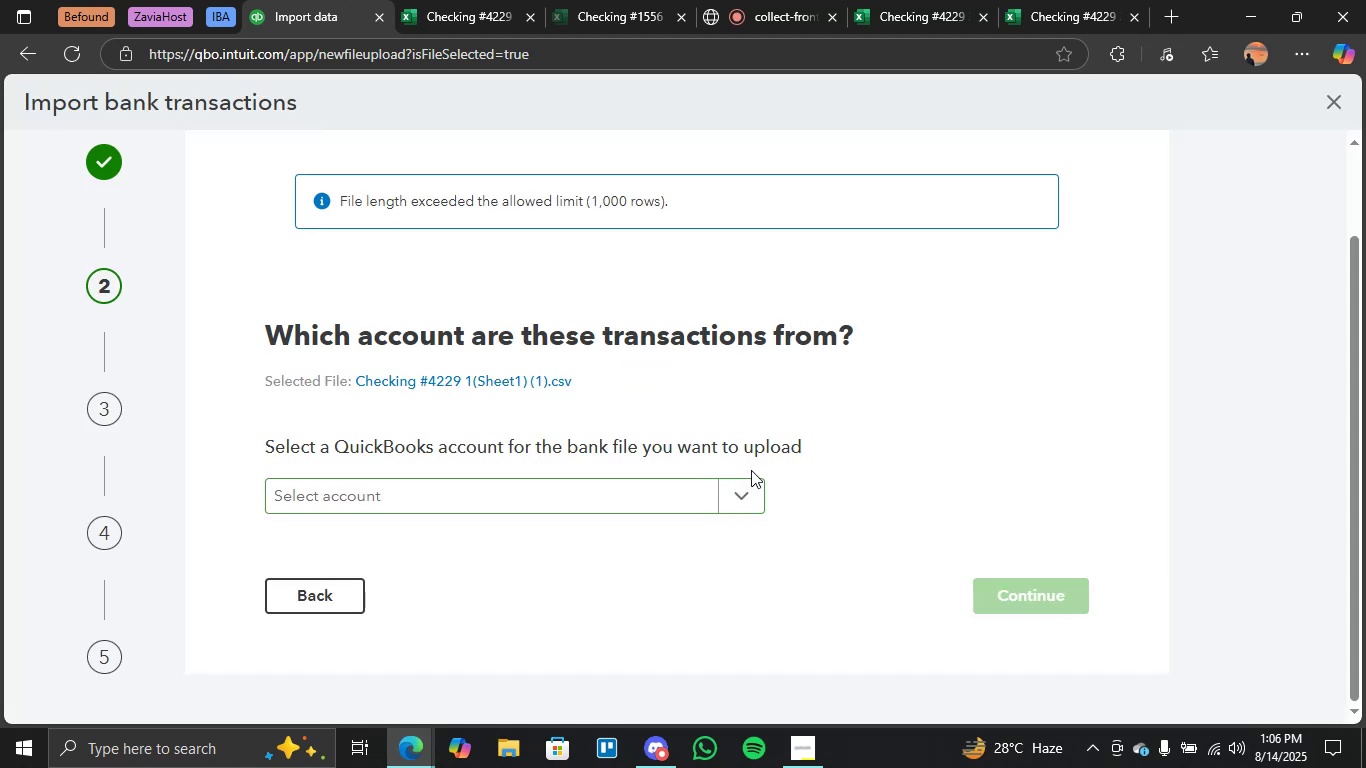 
left_click([452, 0])
 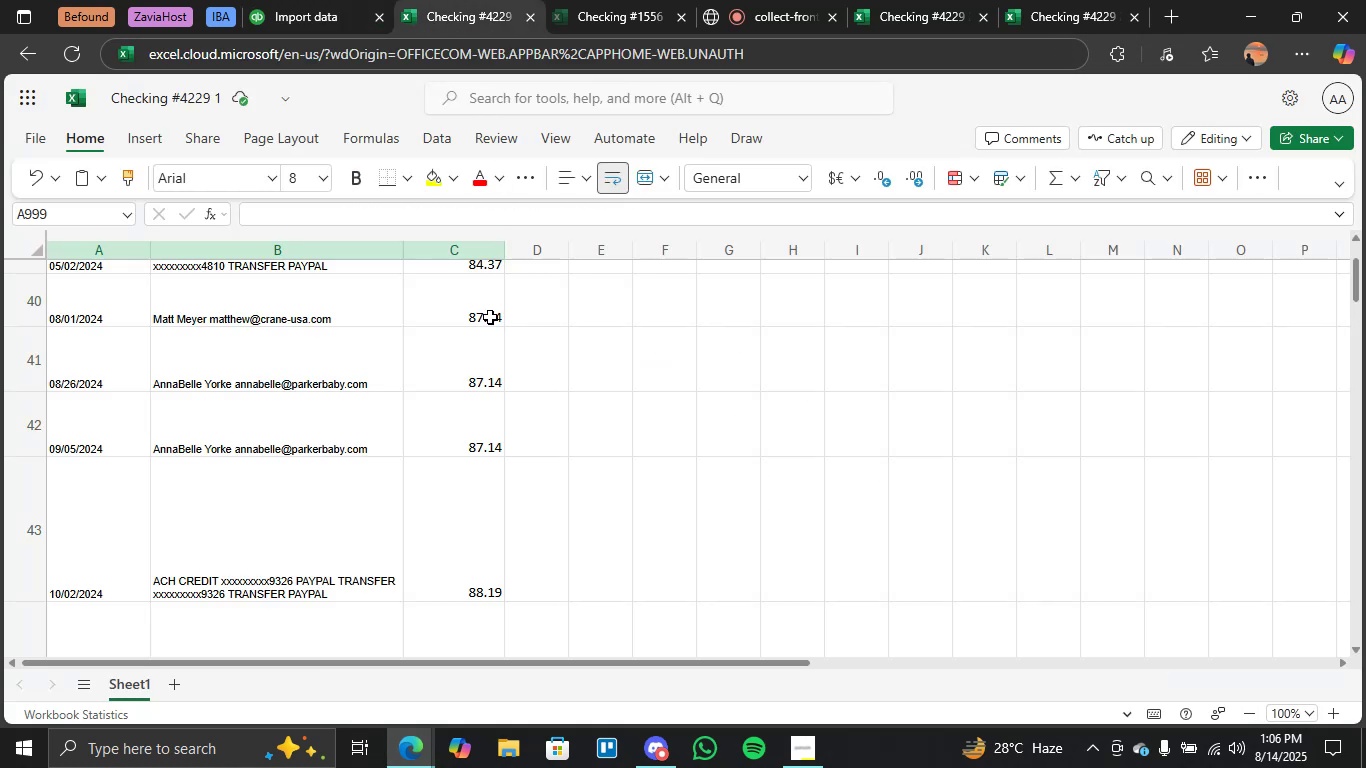 
scroll: coordinate [490, 340], scroll_direction: up, amount: 5.0
 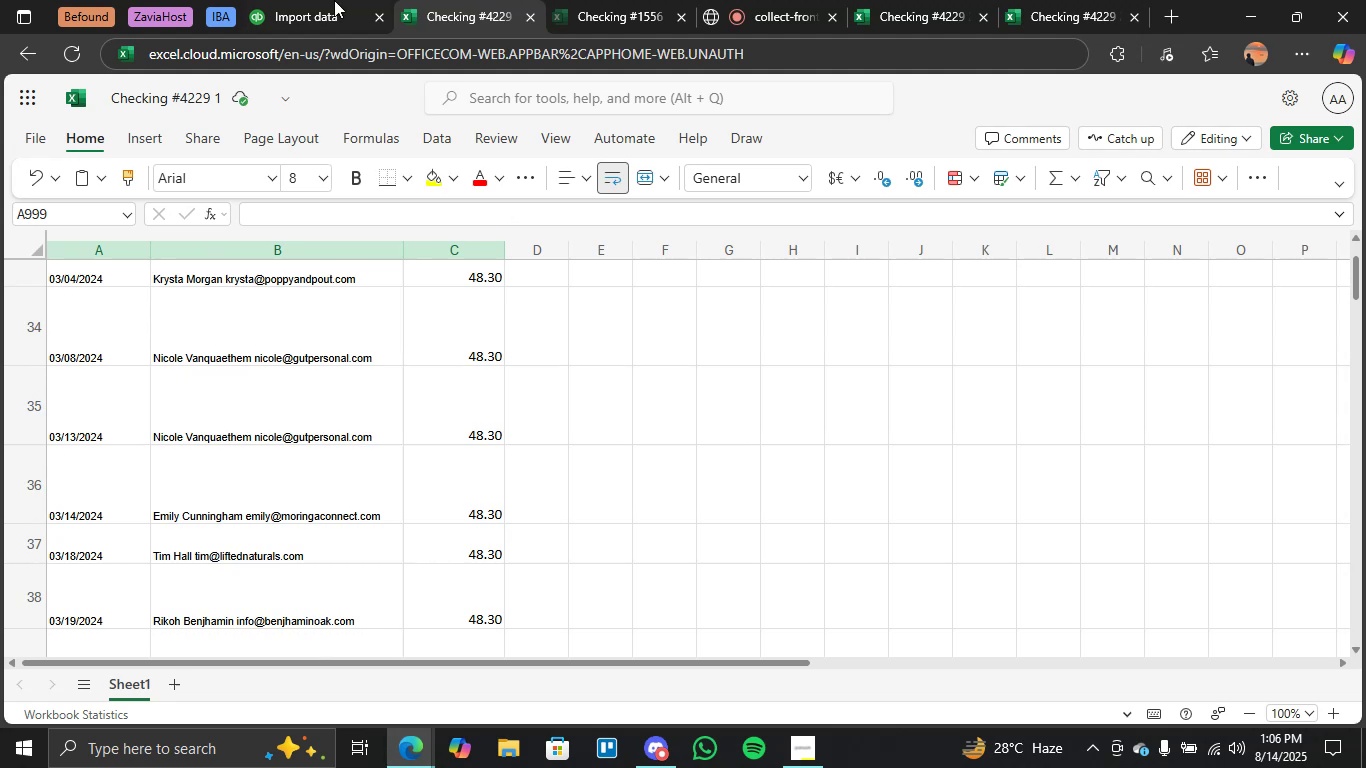 
left_click([334, 0])
 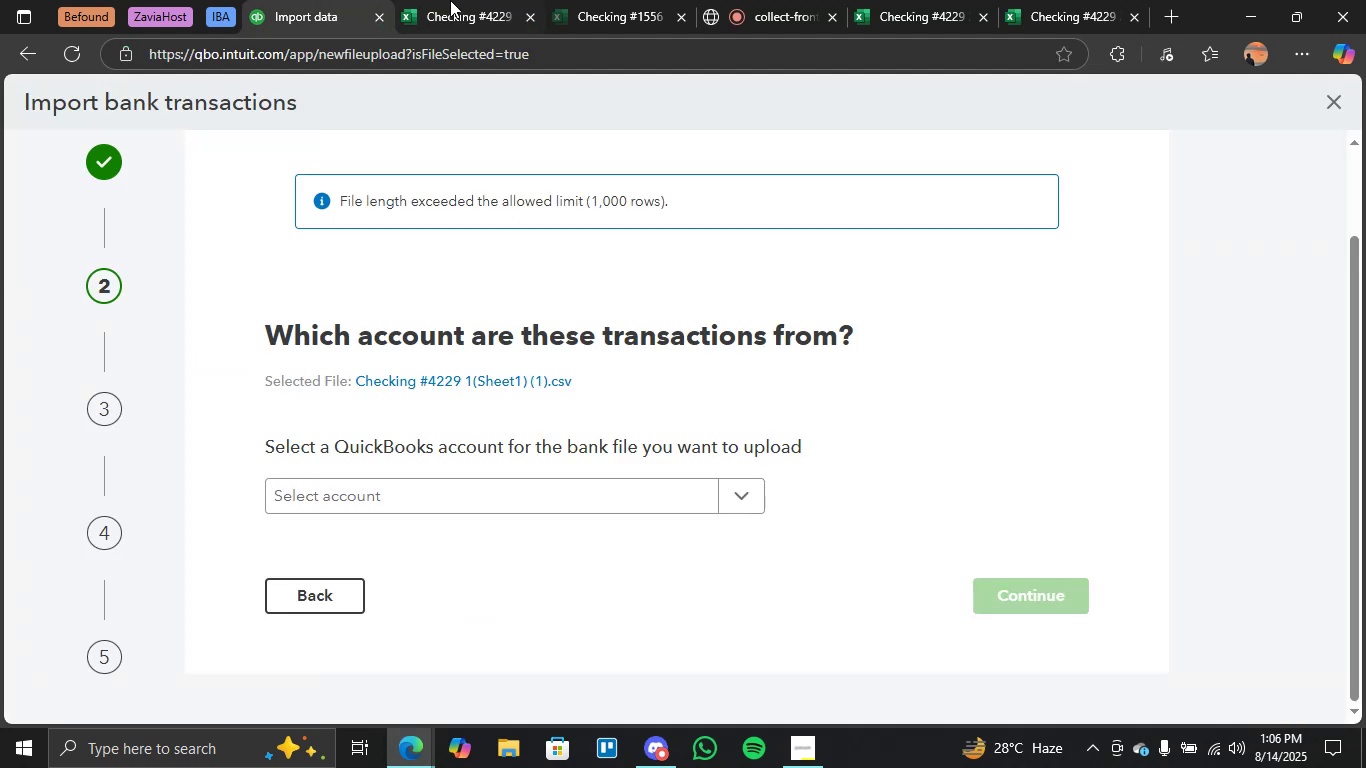 
left_click([463, 0])
 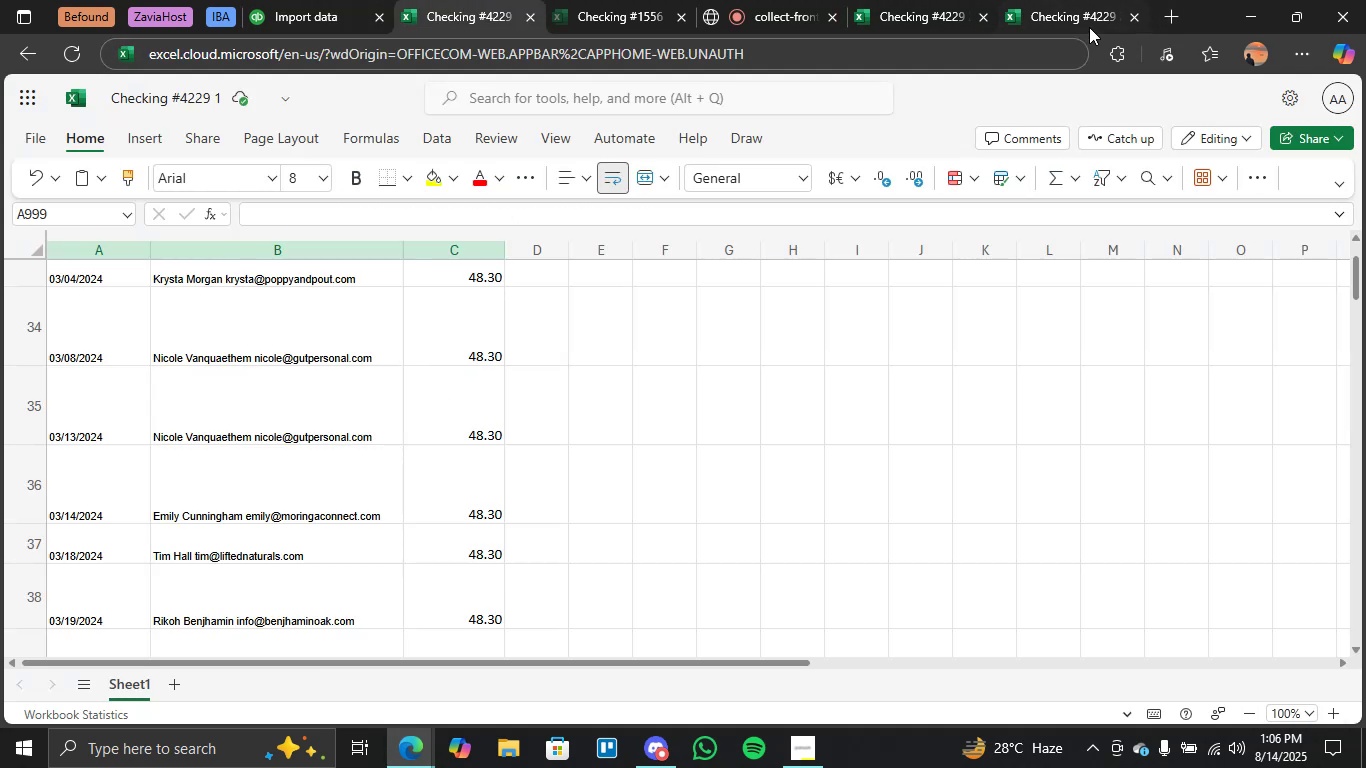 
left_click([1055, 6])
 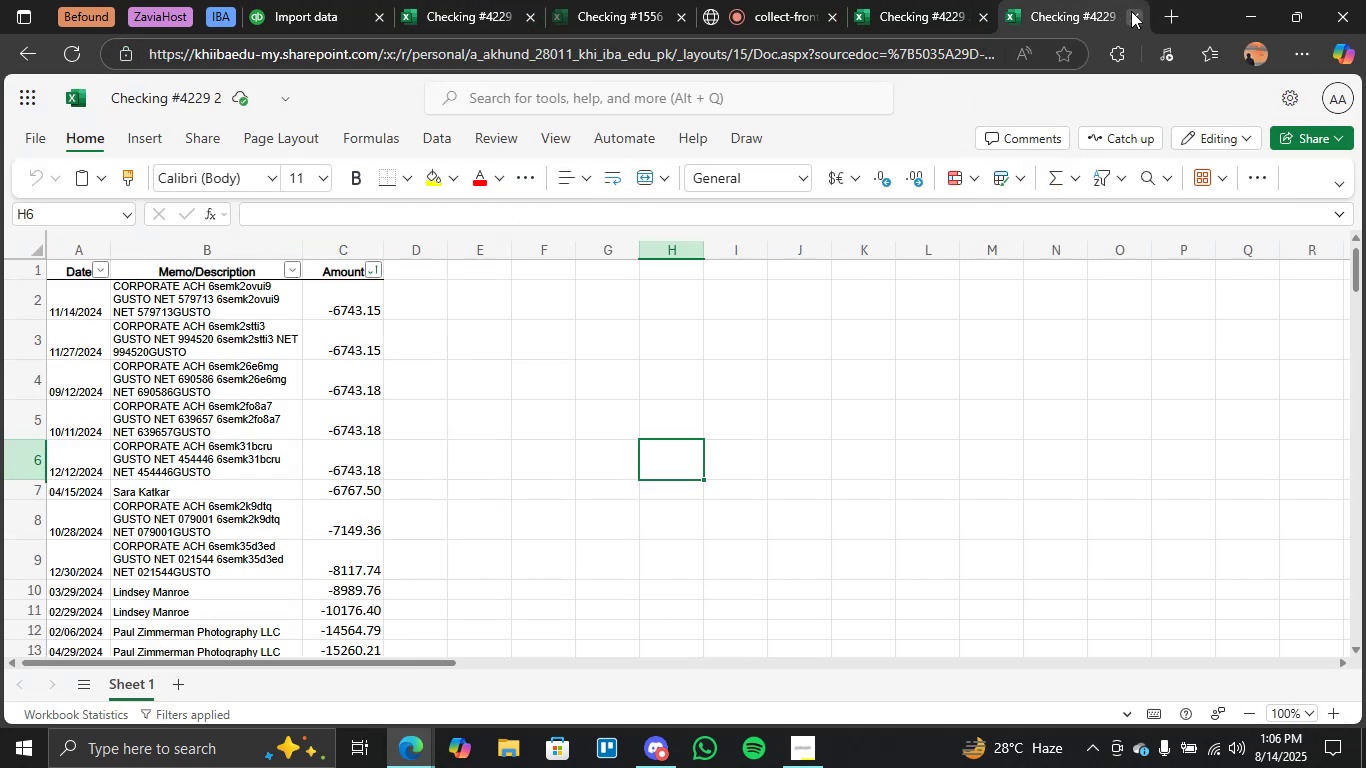 
left_click([1131, 12])
 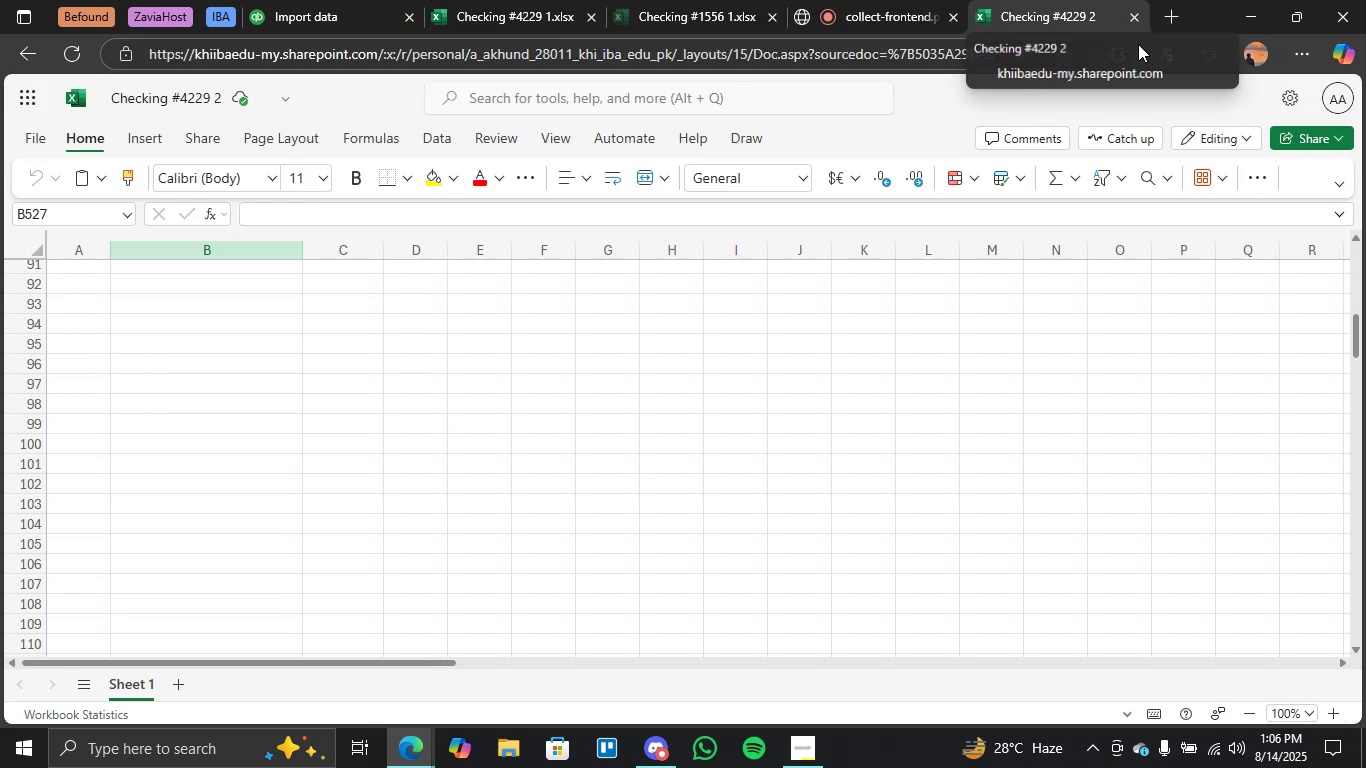 
left_click([351, 40])
 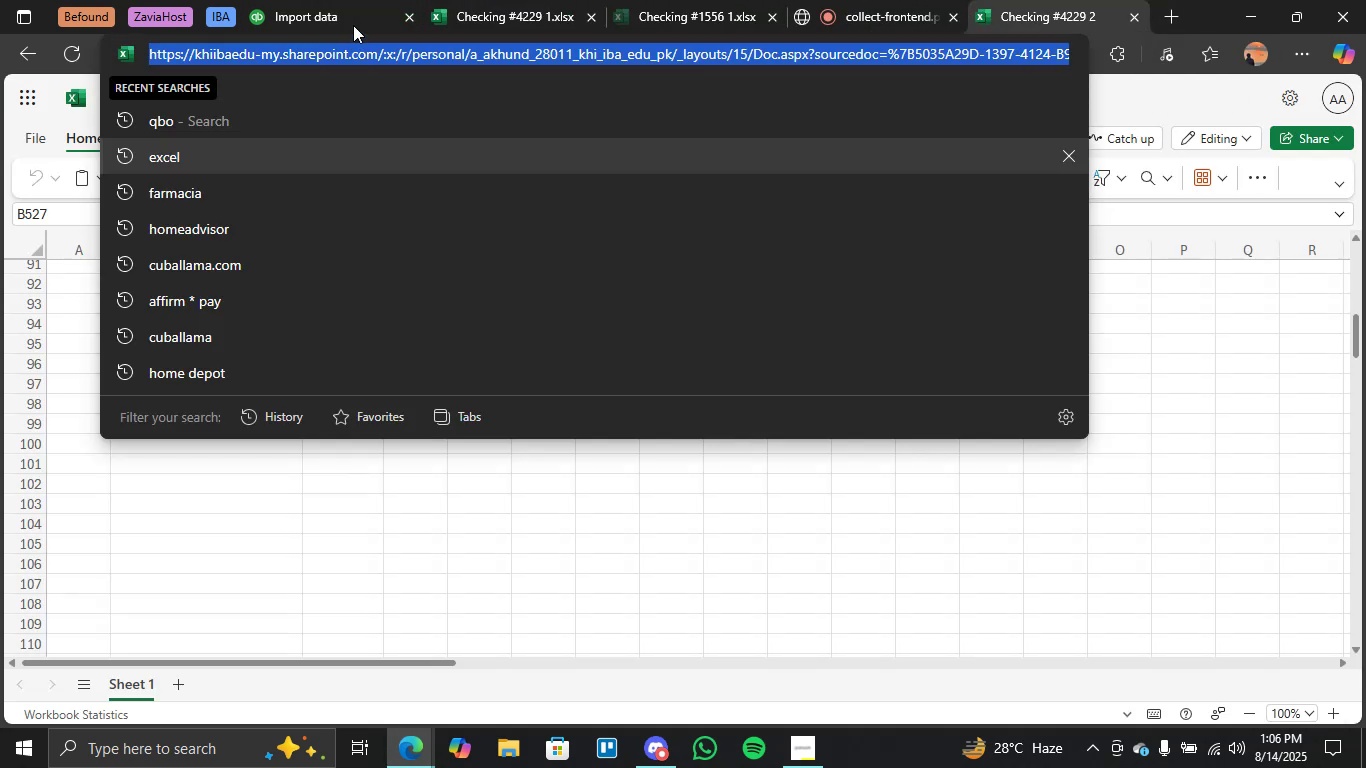 
double_click([353, 16])
 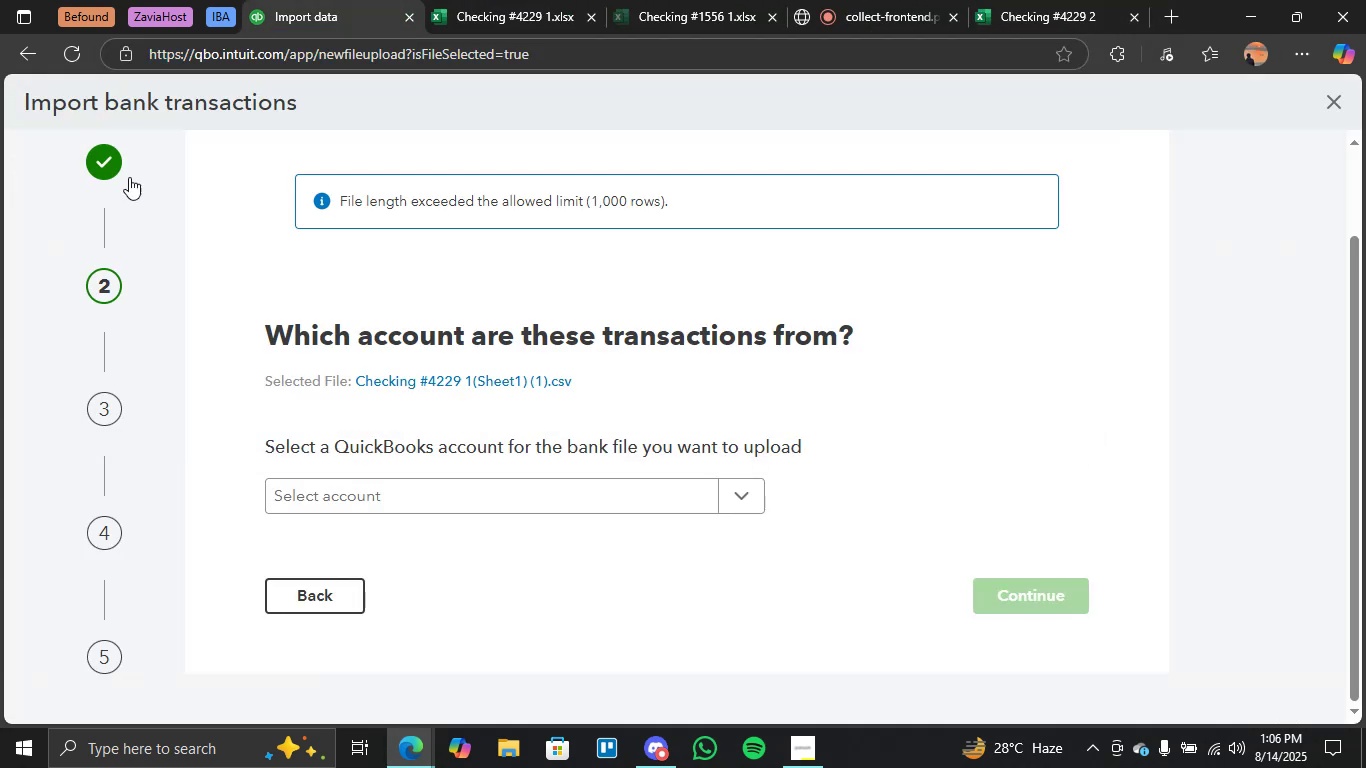 
scroll: coordinate [133, 133], scroll_direction: up, amount: 3.0
 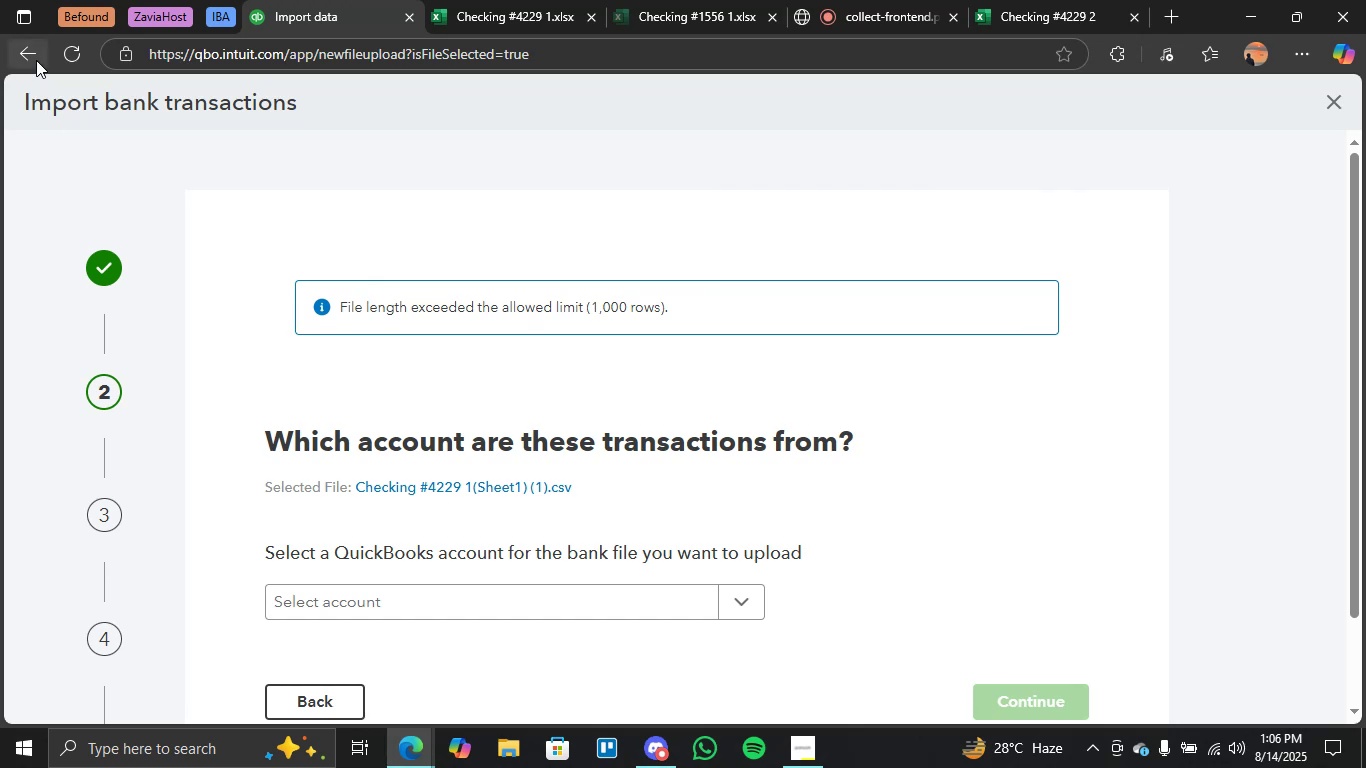 
left_click([31, 59])
 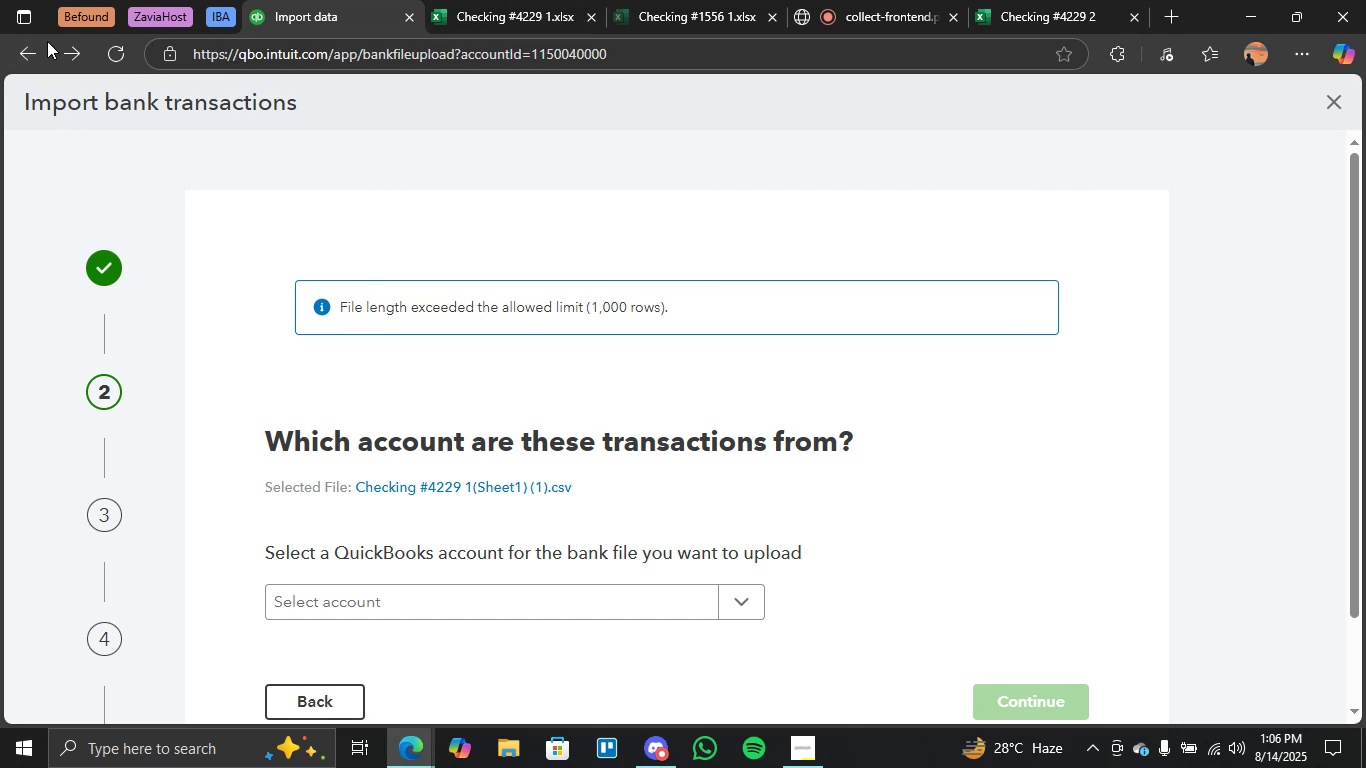 
wait(6.61)
 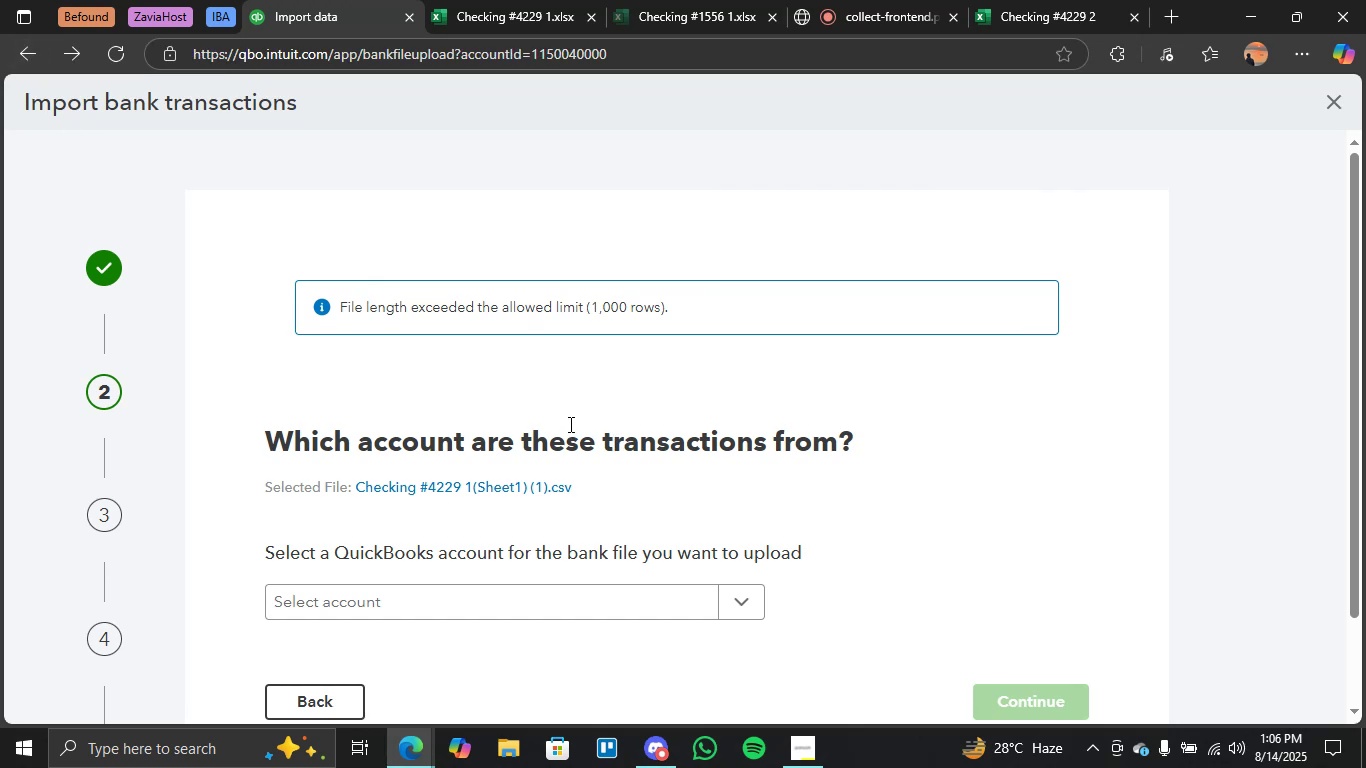 
left_click([30, 46])
 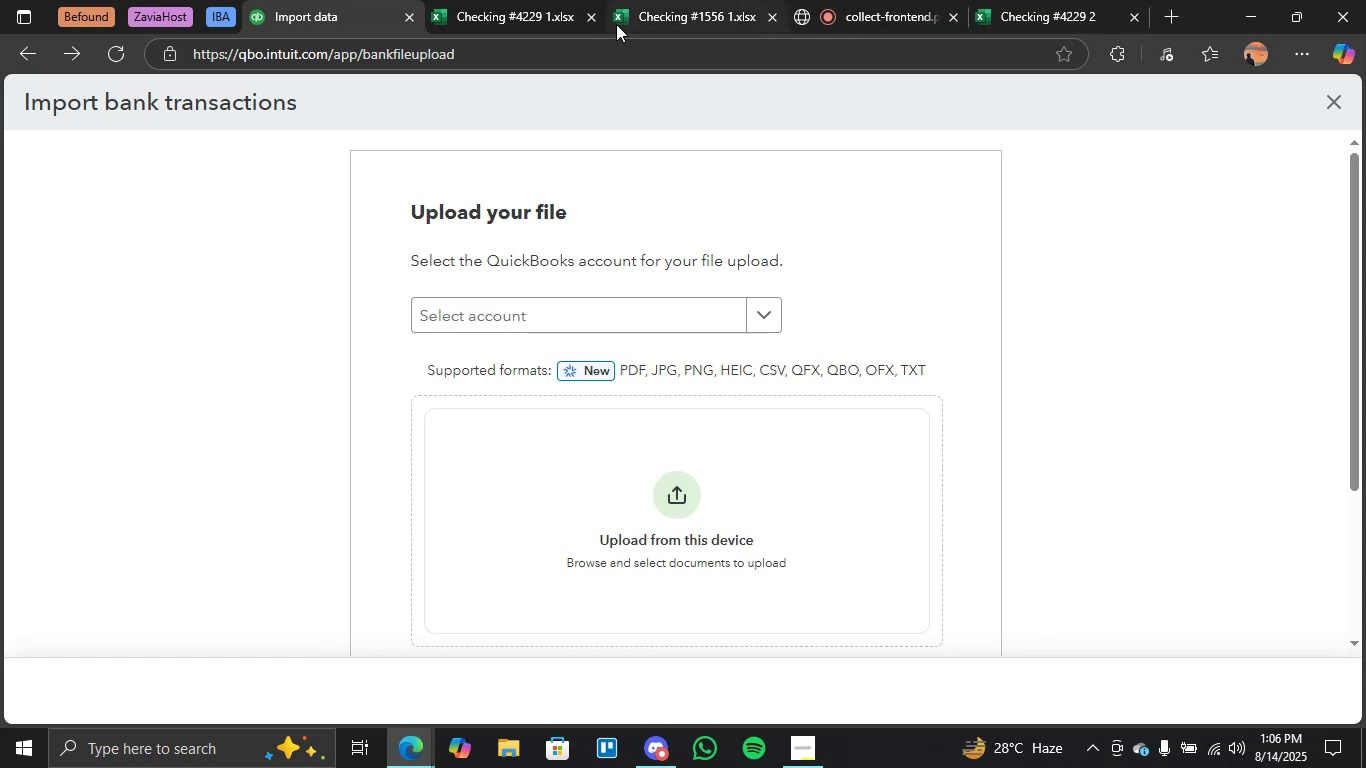 
left_click([1166, 15])
 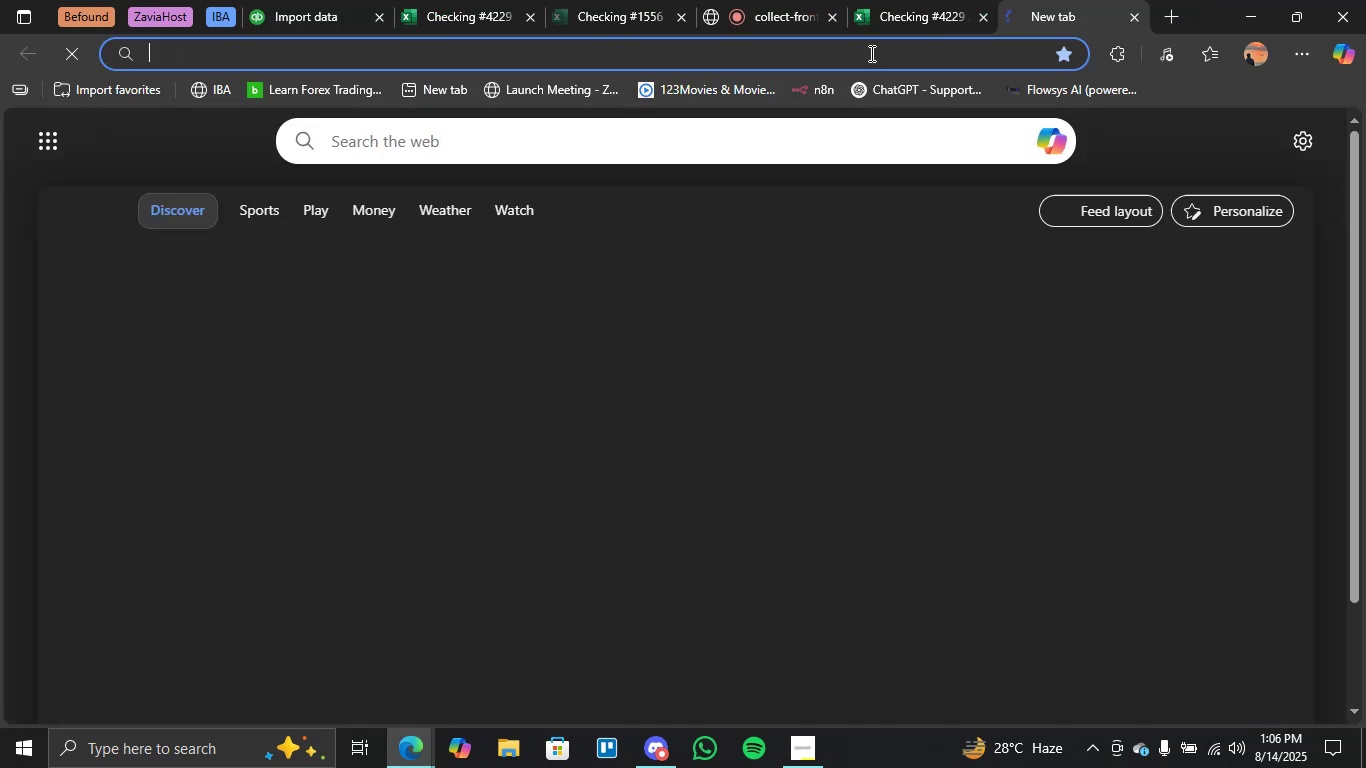 
type(ece)
key(Backspace)
key(Backspace)
type(xe)
 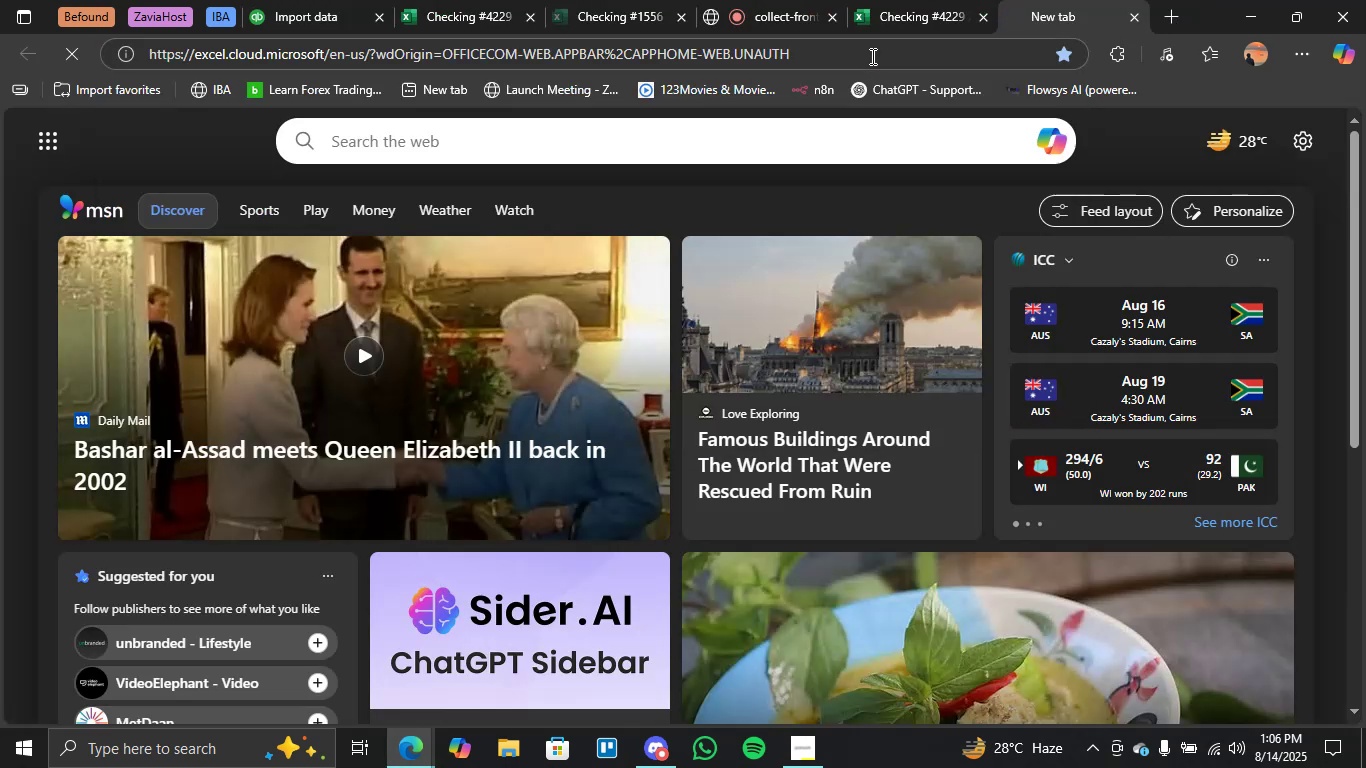 
wait(8.46)
 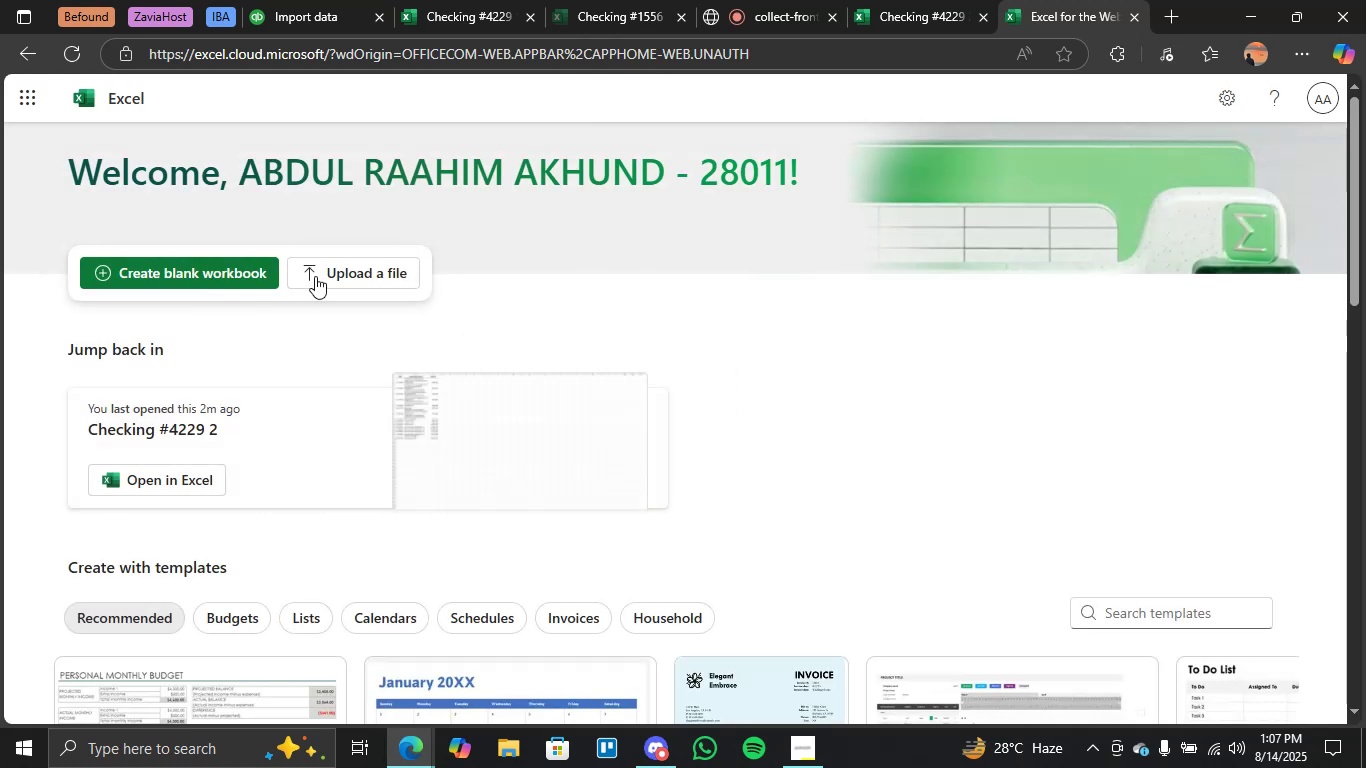 
left_click([323, 276])
 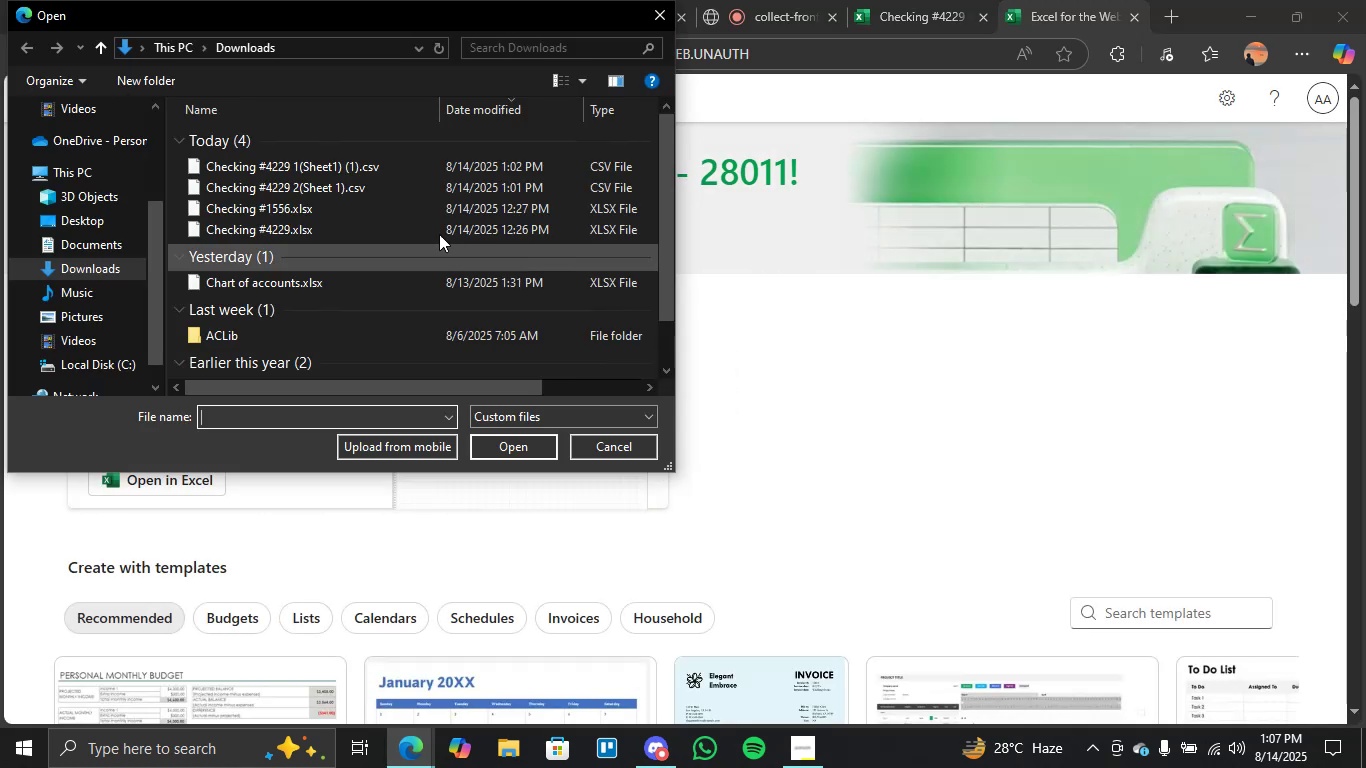 
left_click([351, 174])
 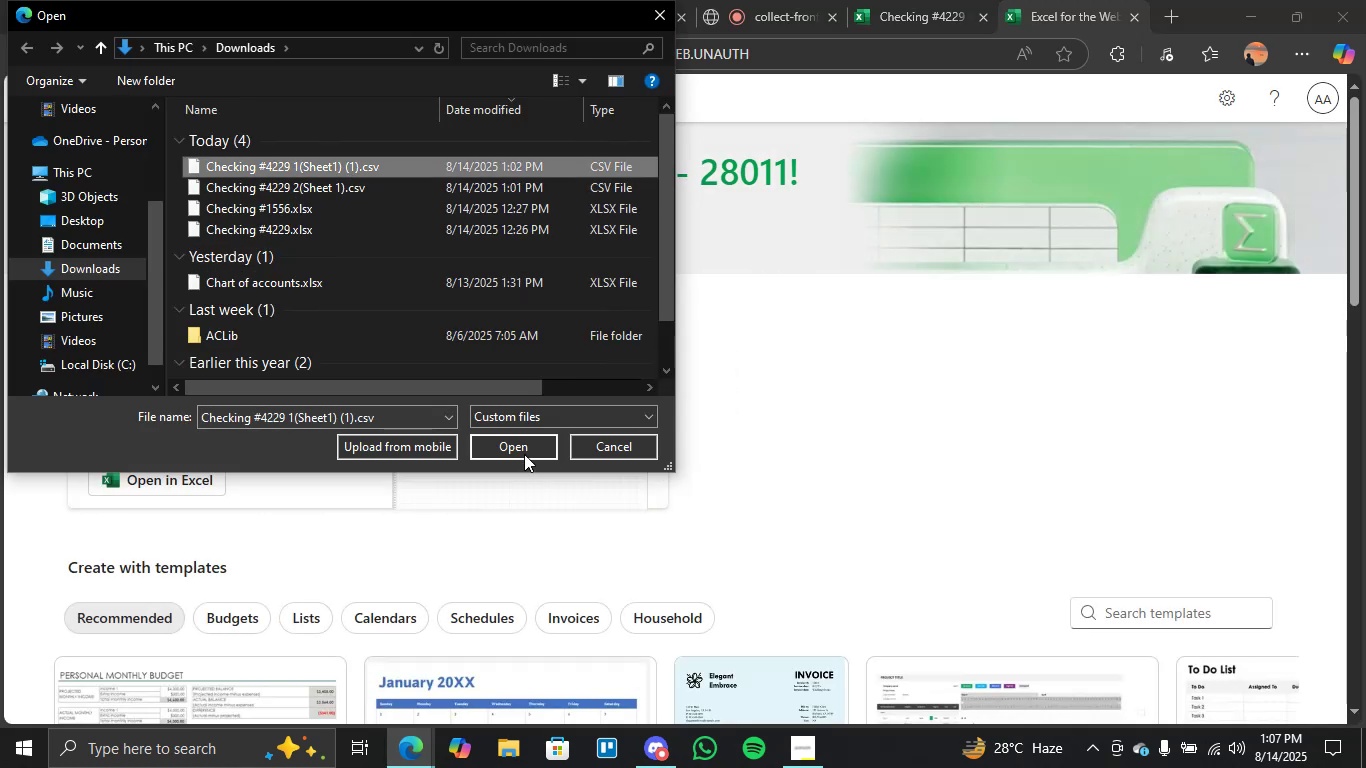 
left_click([524, 454])
 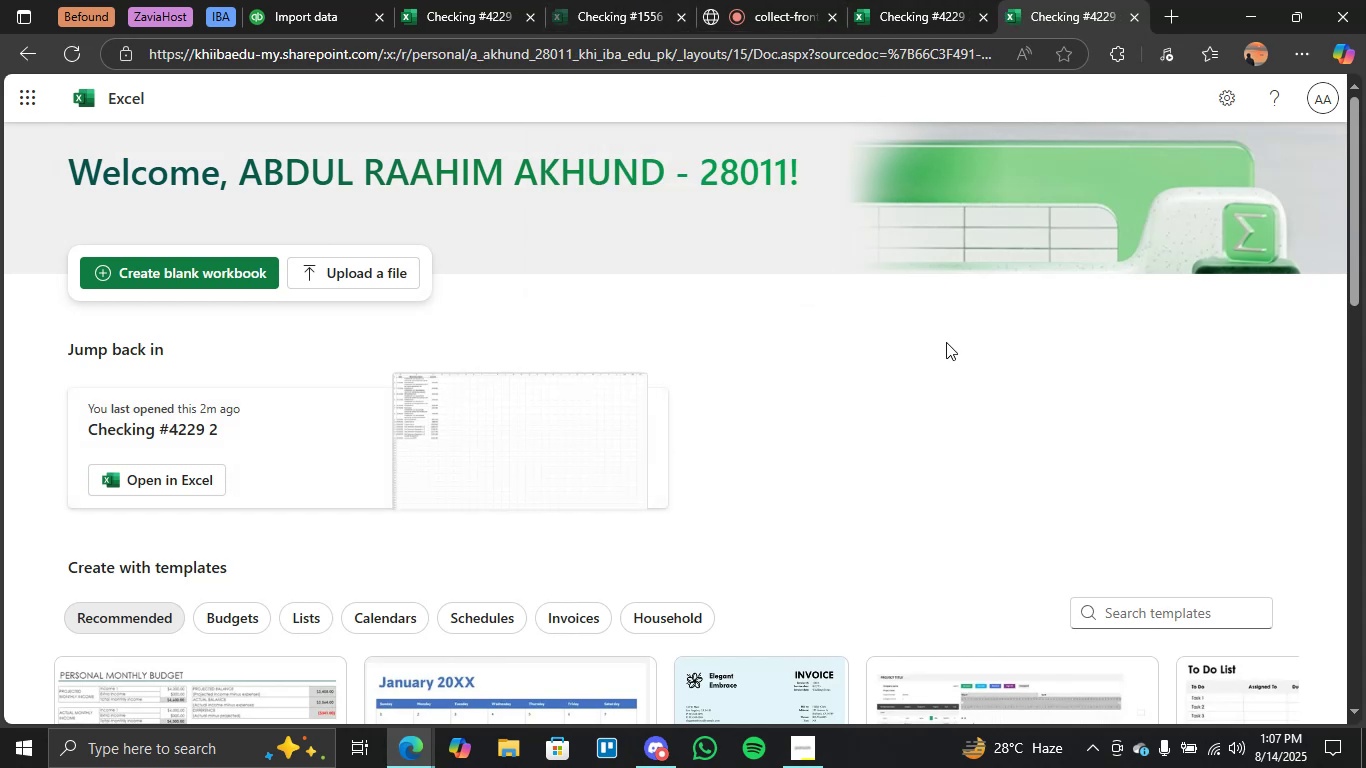 
wait(9.77)
 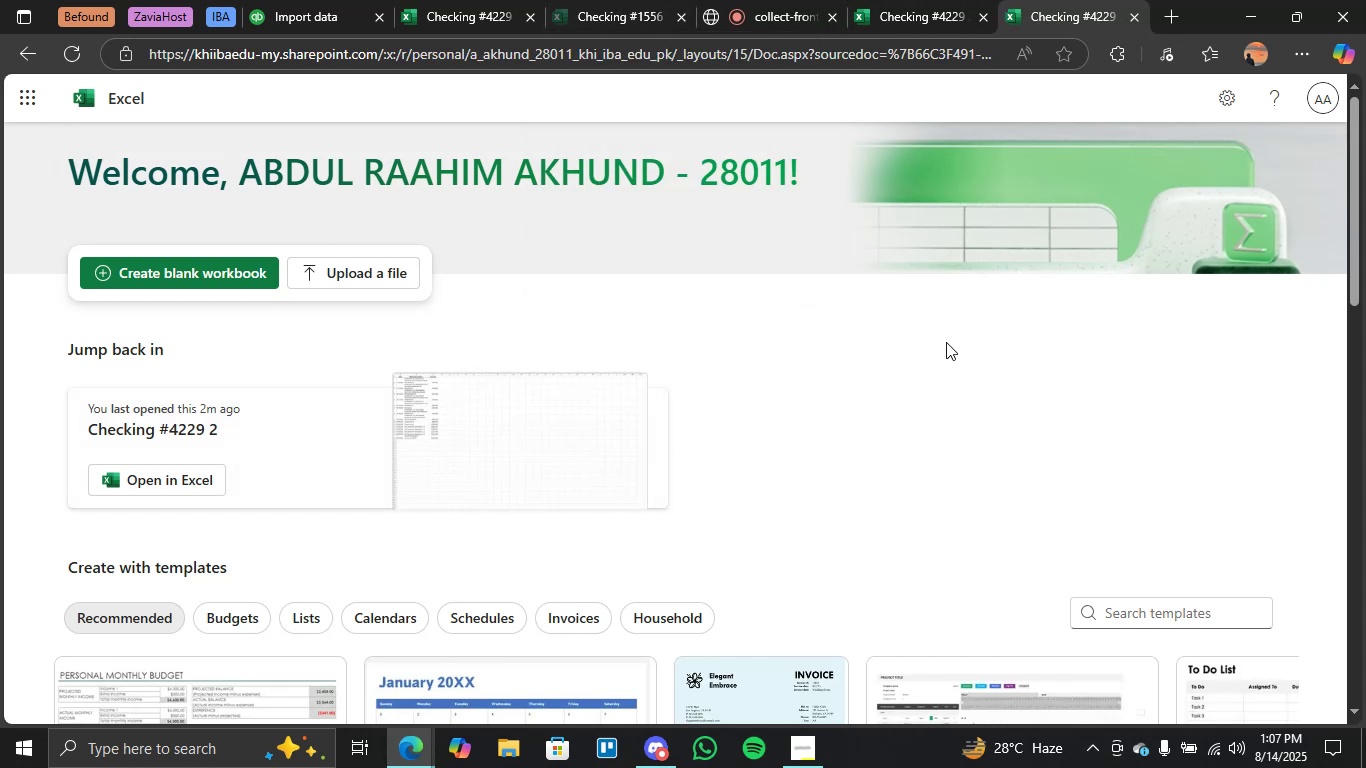 
scroll: coordinate [253, 532], scroll_direction: down, amount: 4.0
 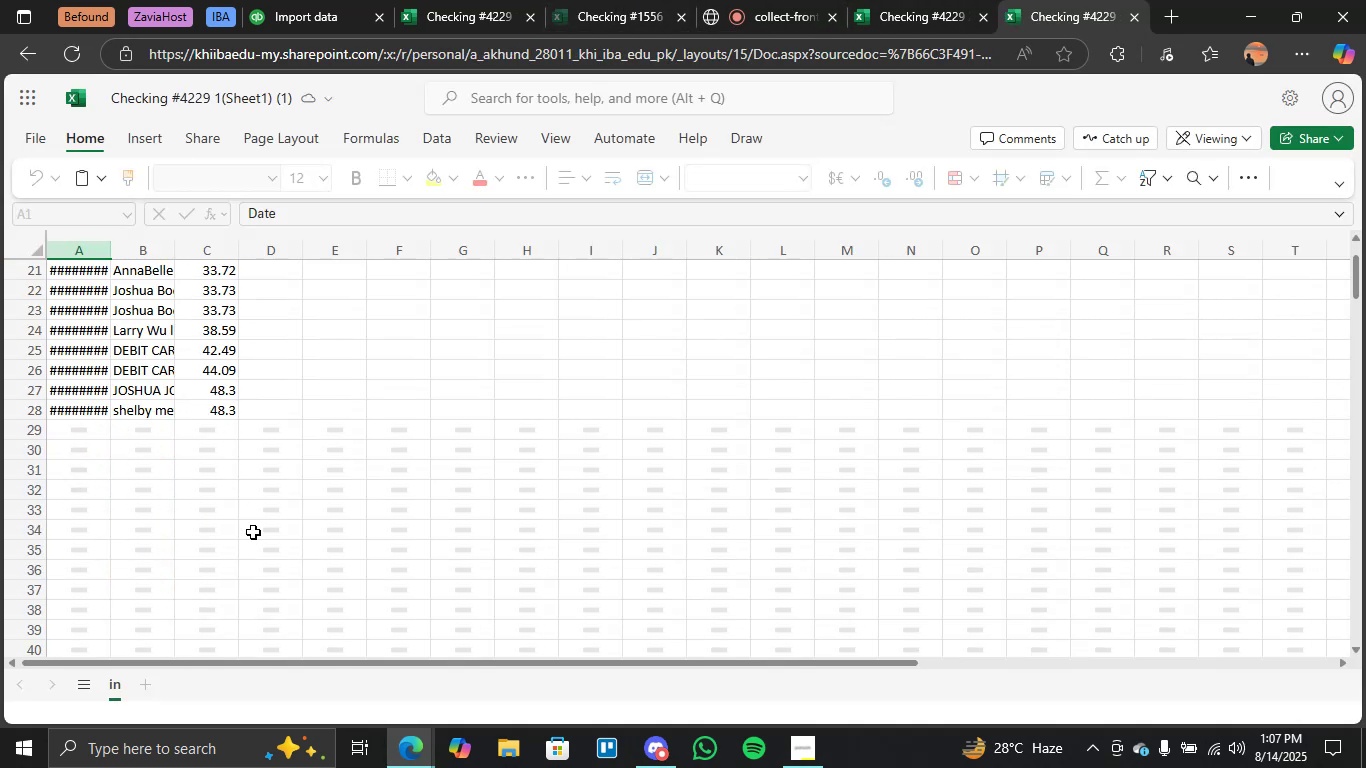 
scroll: coordinate [257, 533], scroll_direction: up, amount: 7.0
 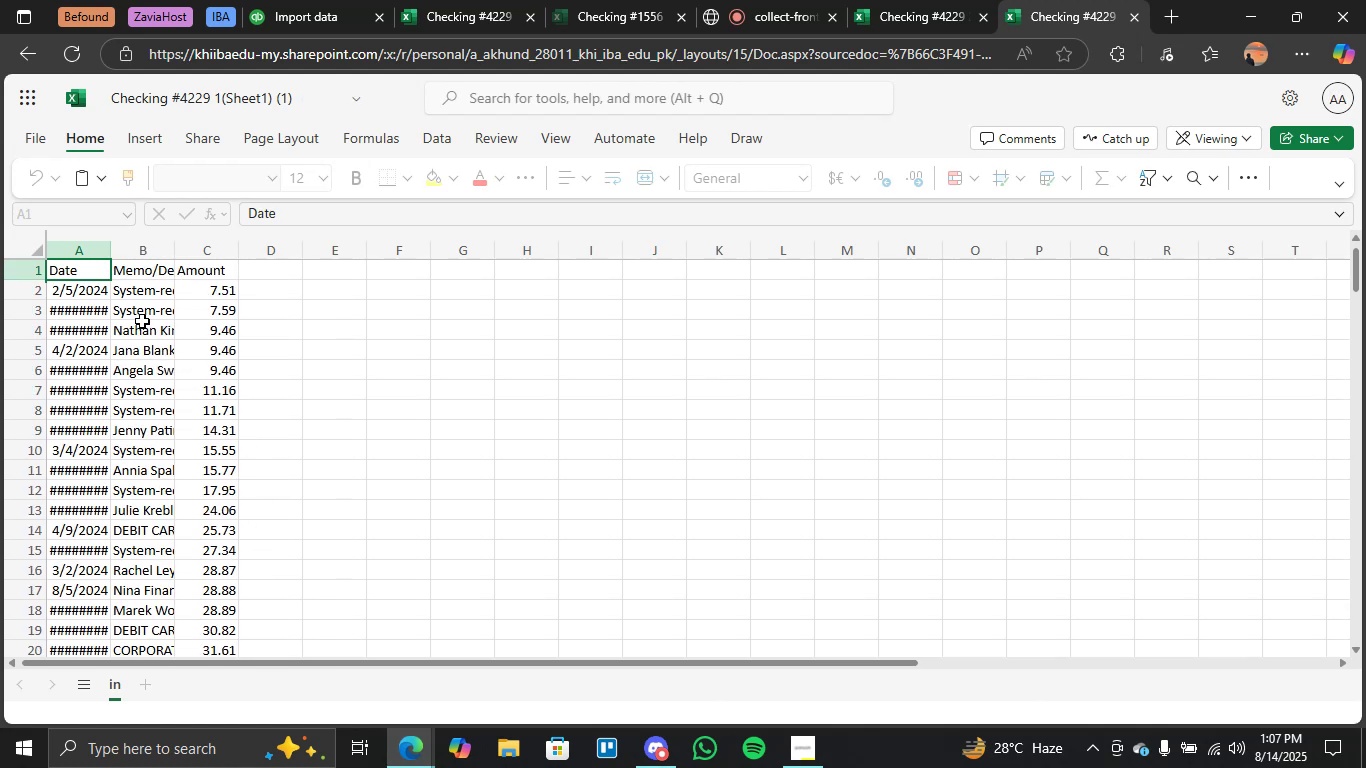 
left_click([99, 311])
 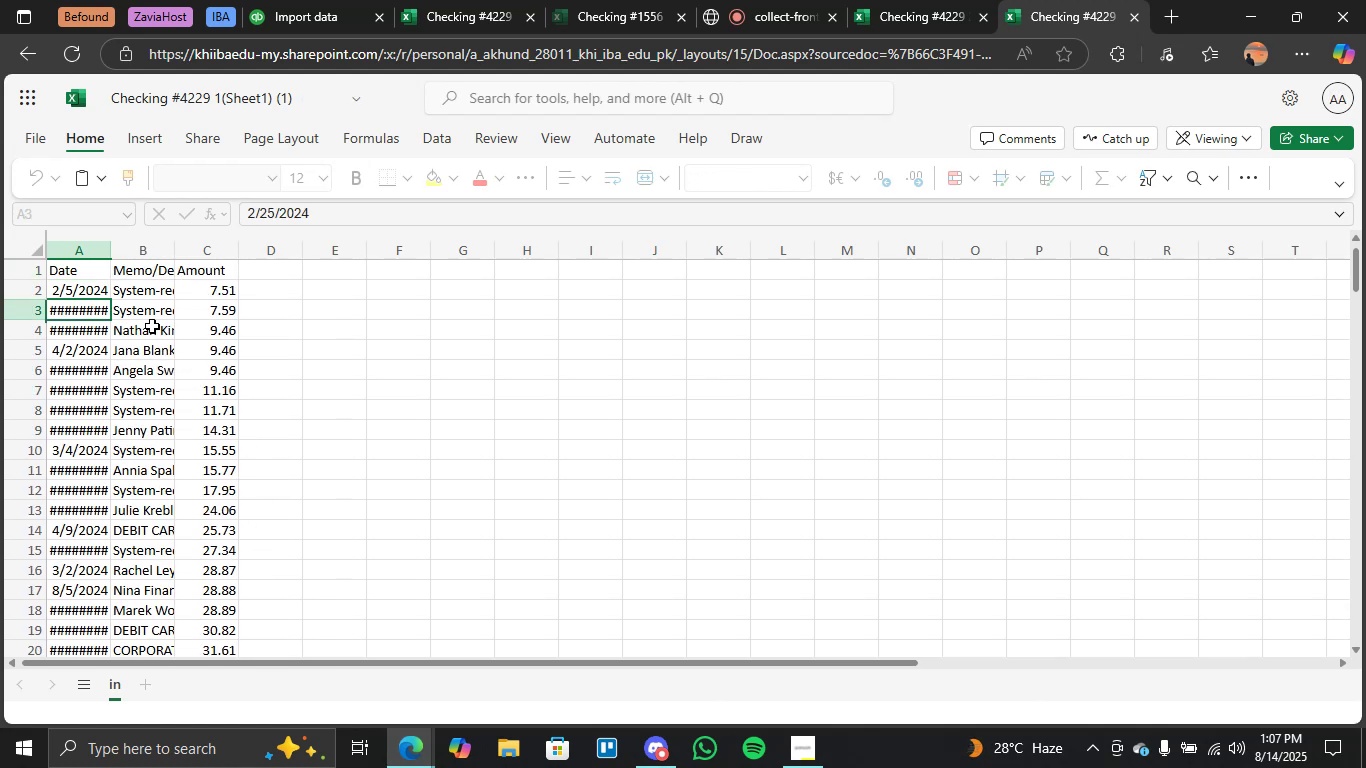 
left_click([368, 336])
 